 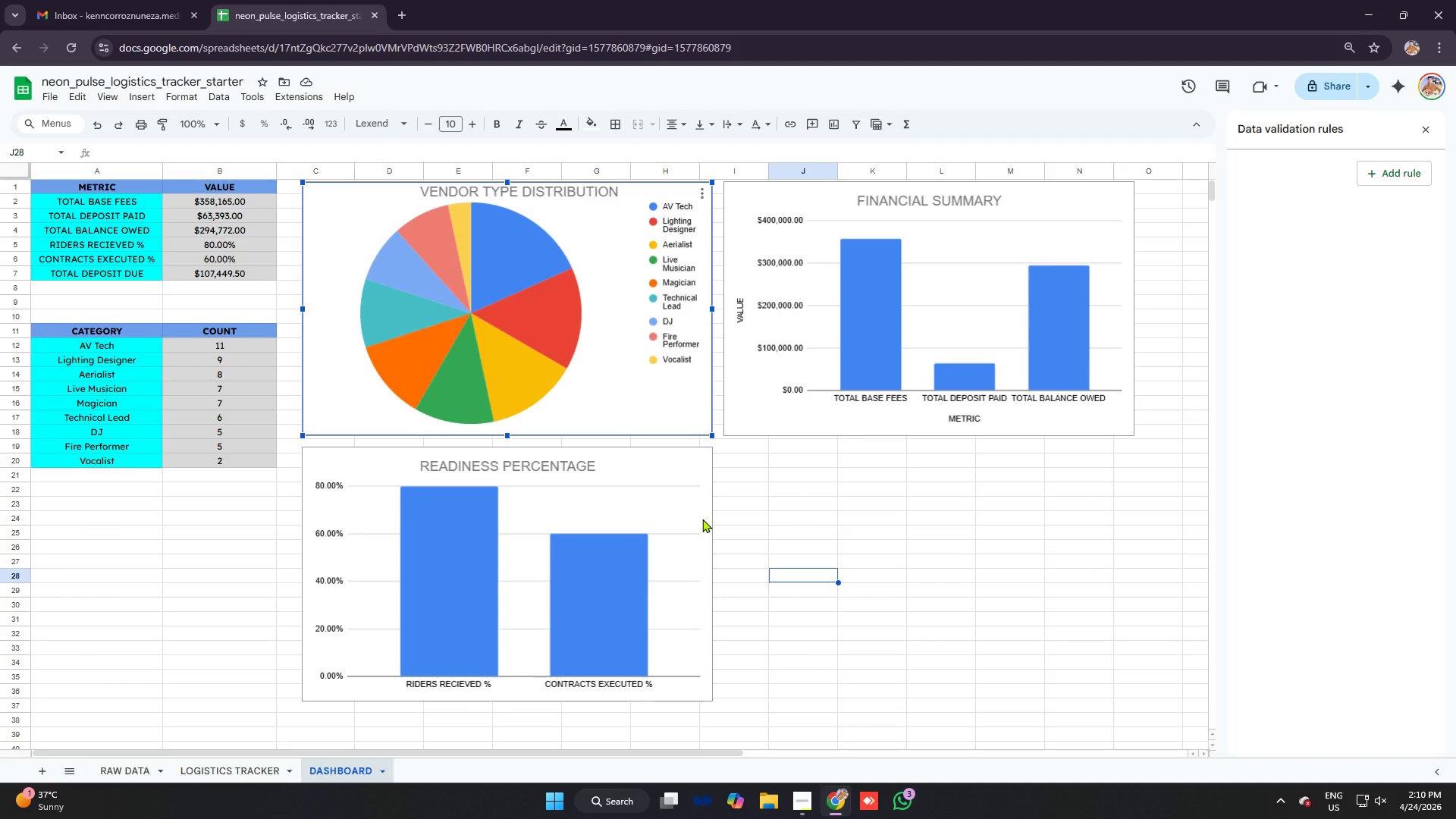 
left_click_drag(start_coordinate=[646, 467], to_coordinate=[980, 481])
 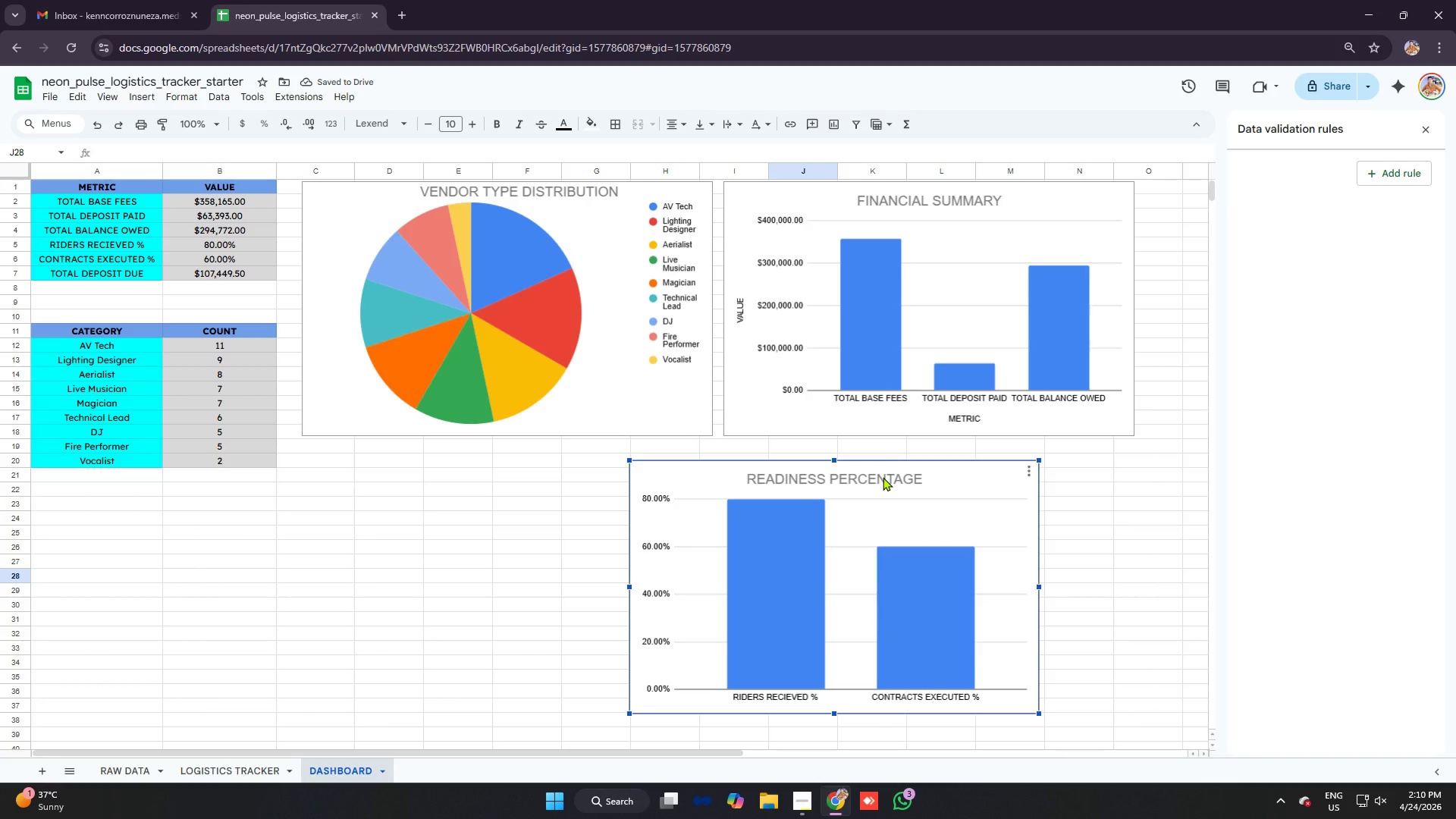 
wait(8.58)
 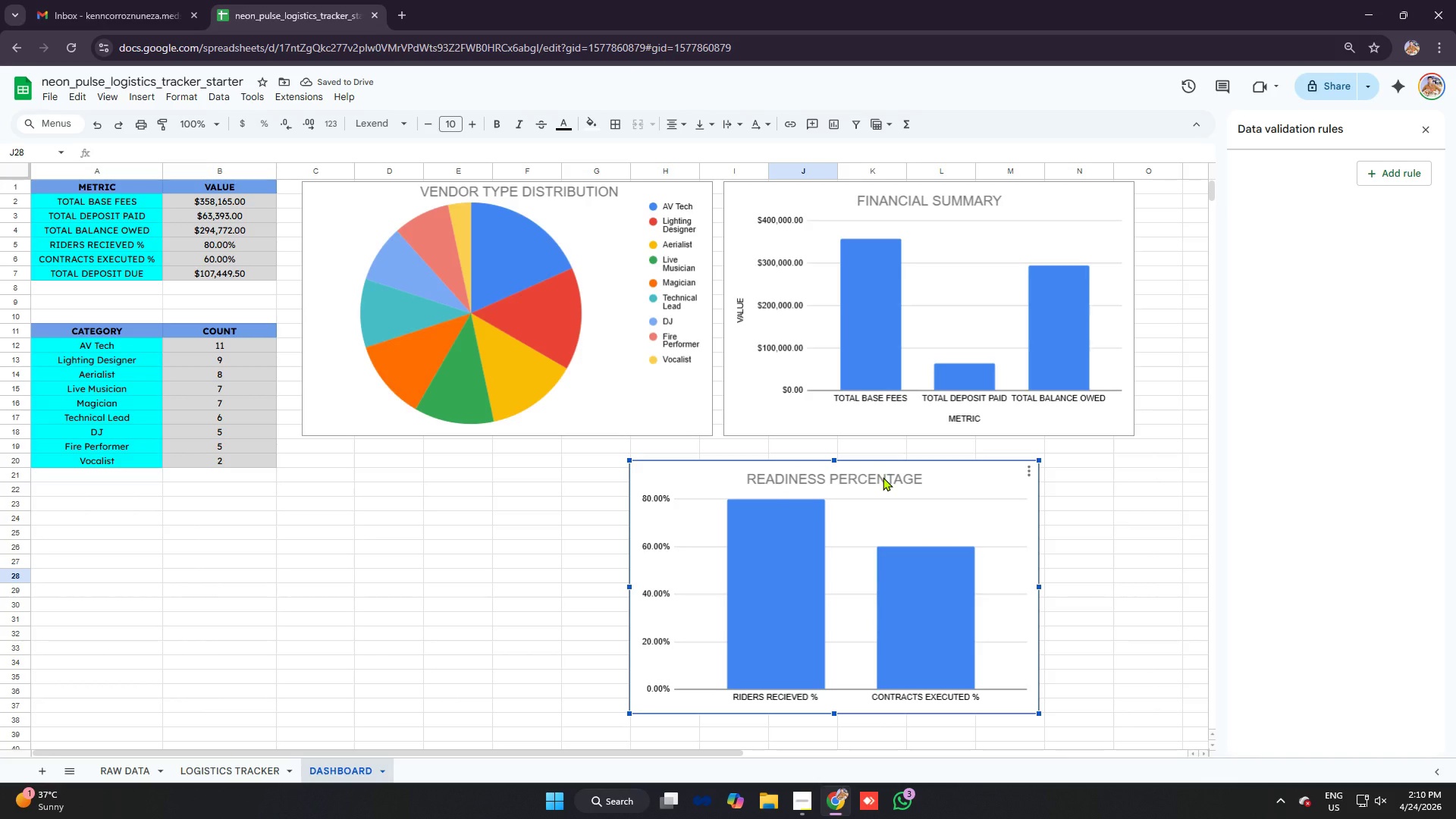 
left_click([643, 231])
 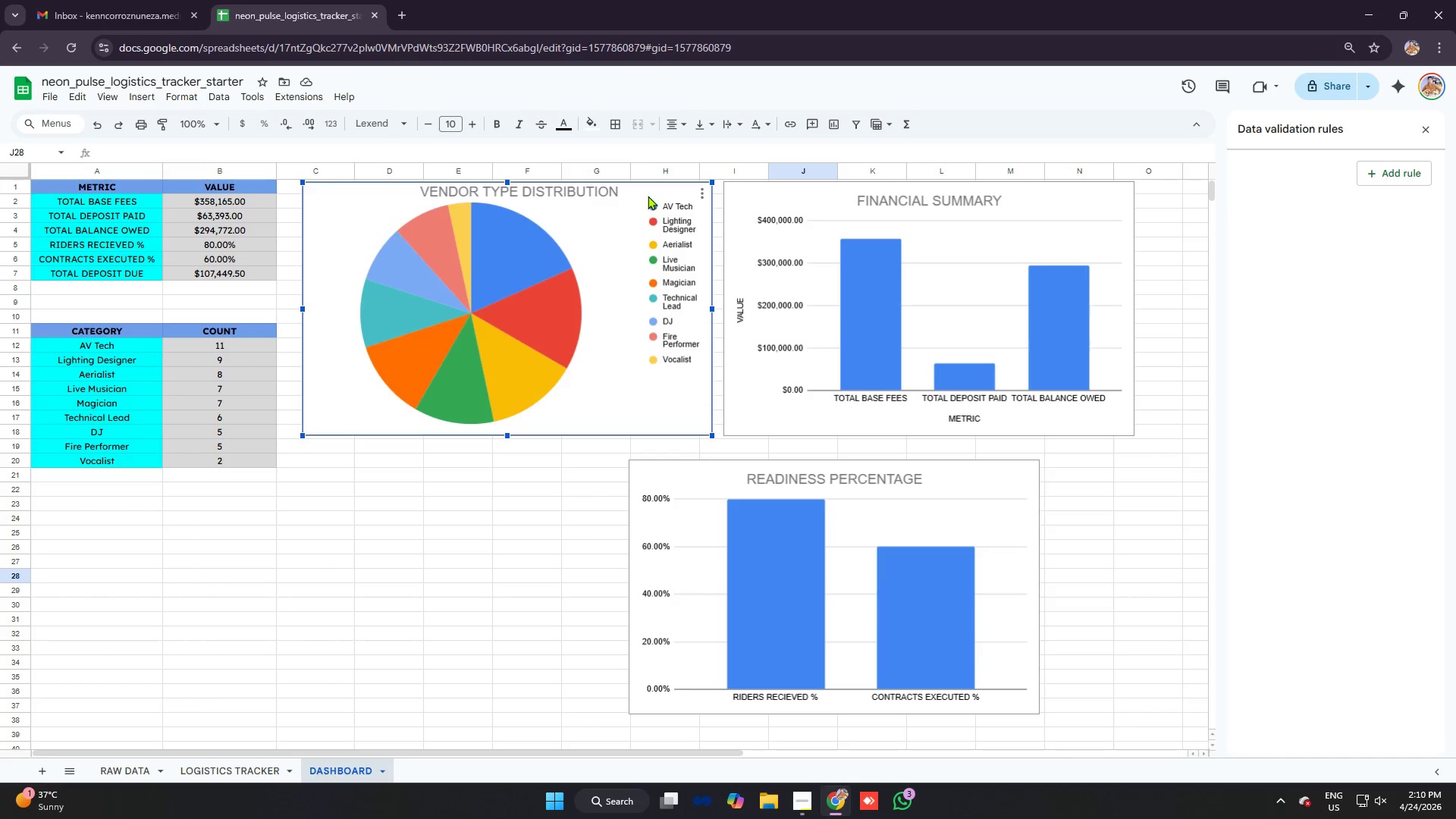 
left_click_drag(start_coordinate=[648, 196], to_coordinate=[370, 504])
 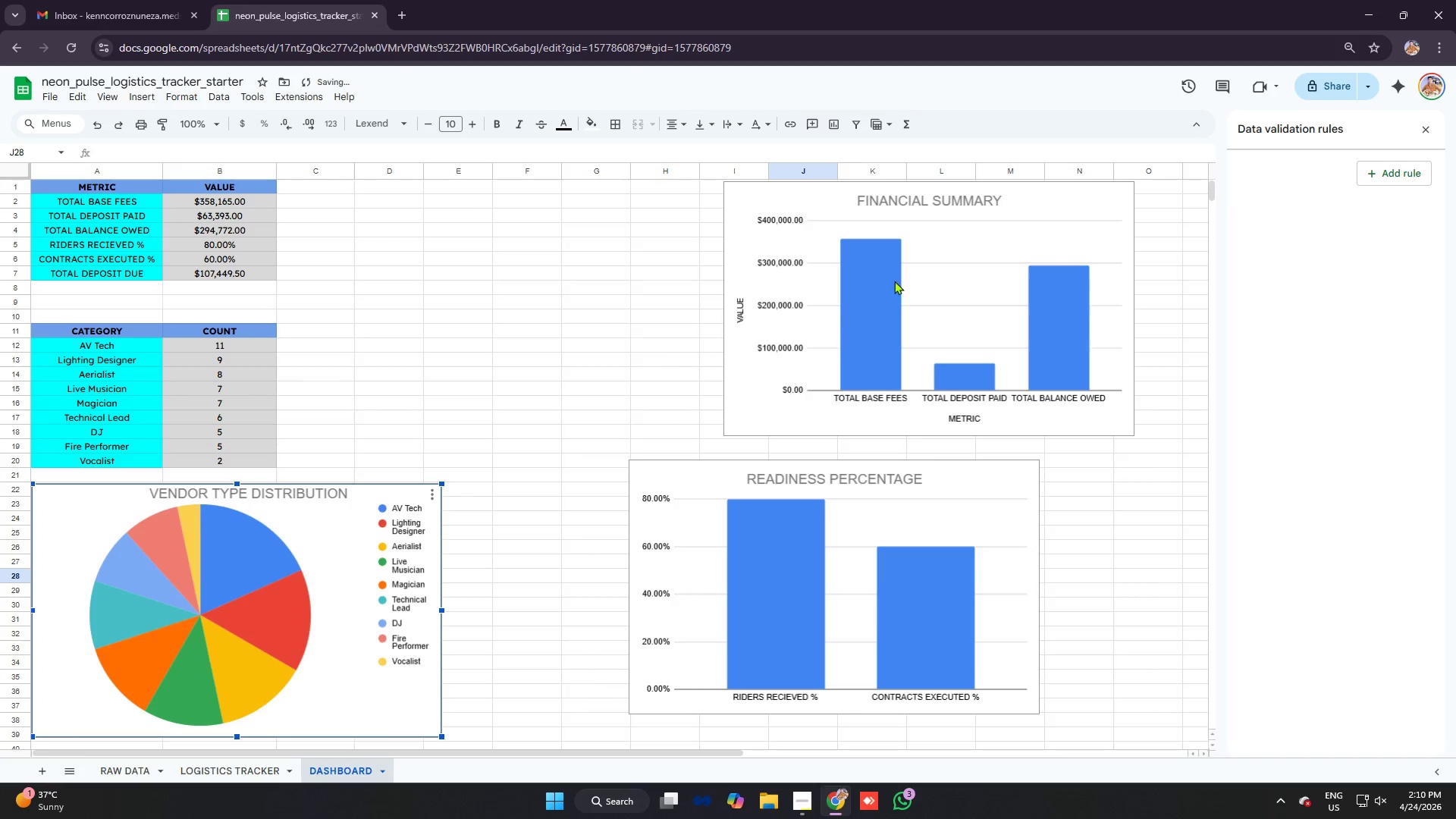 
left_click([898, 279])
 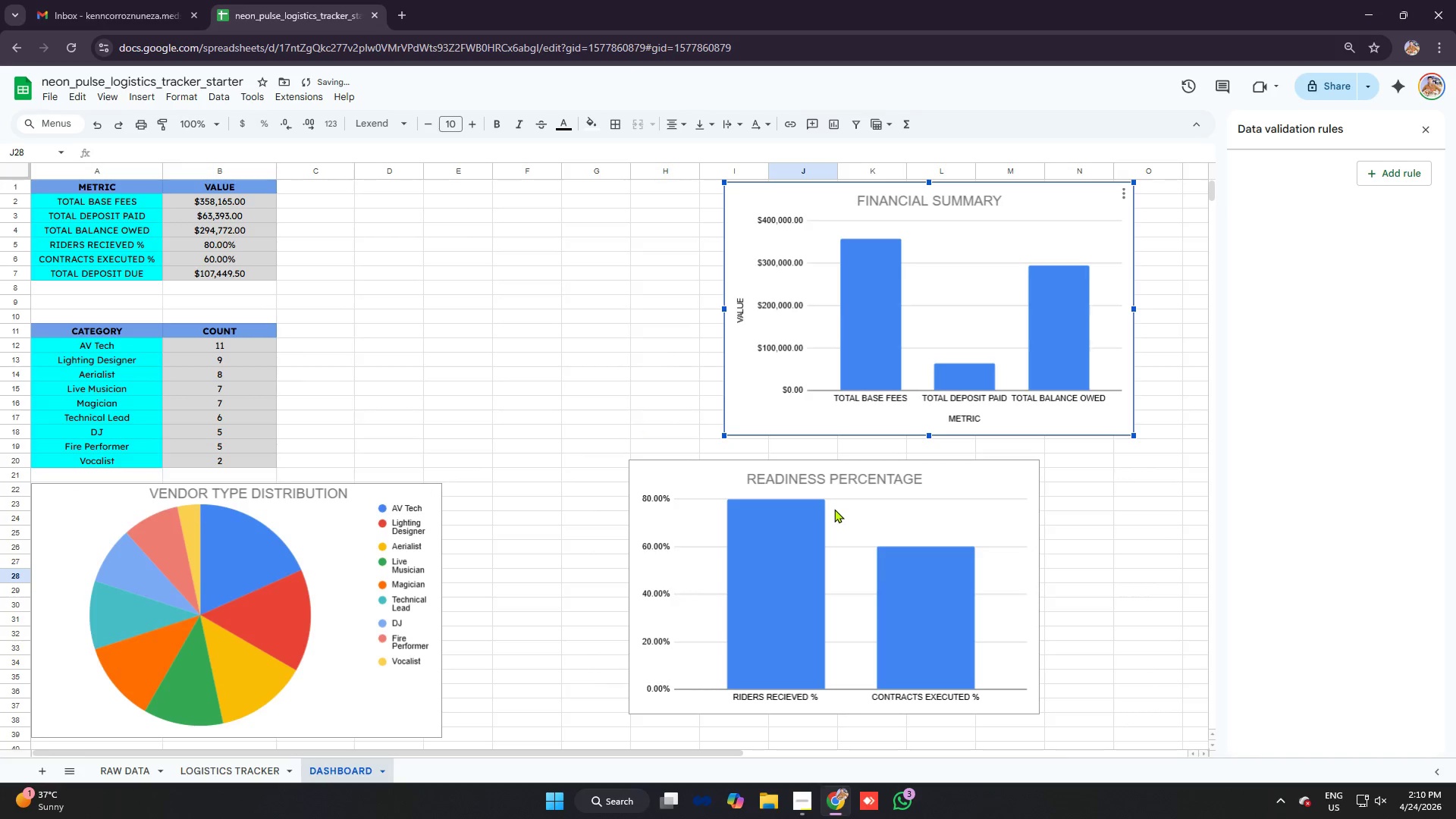 
left_click([832, 498])
 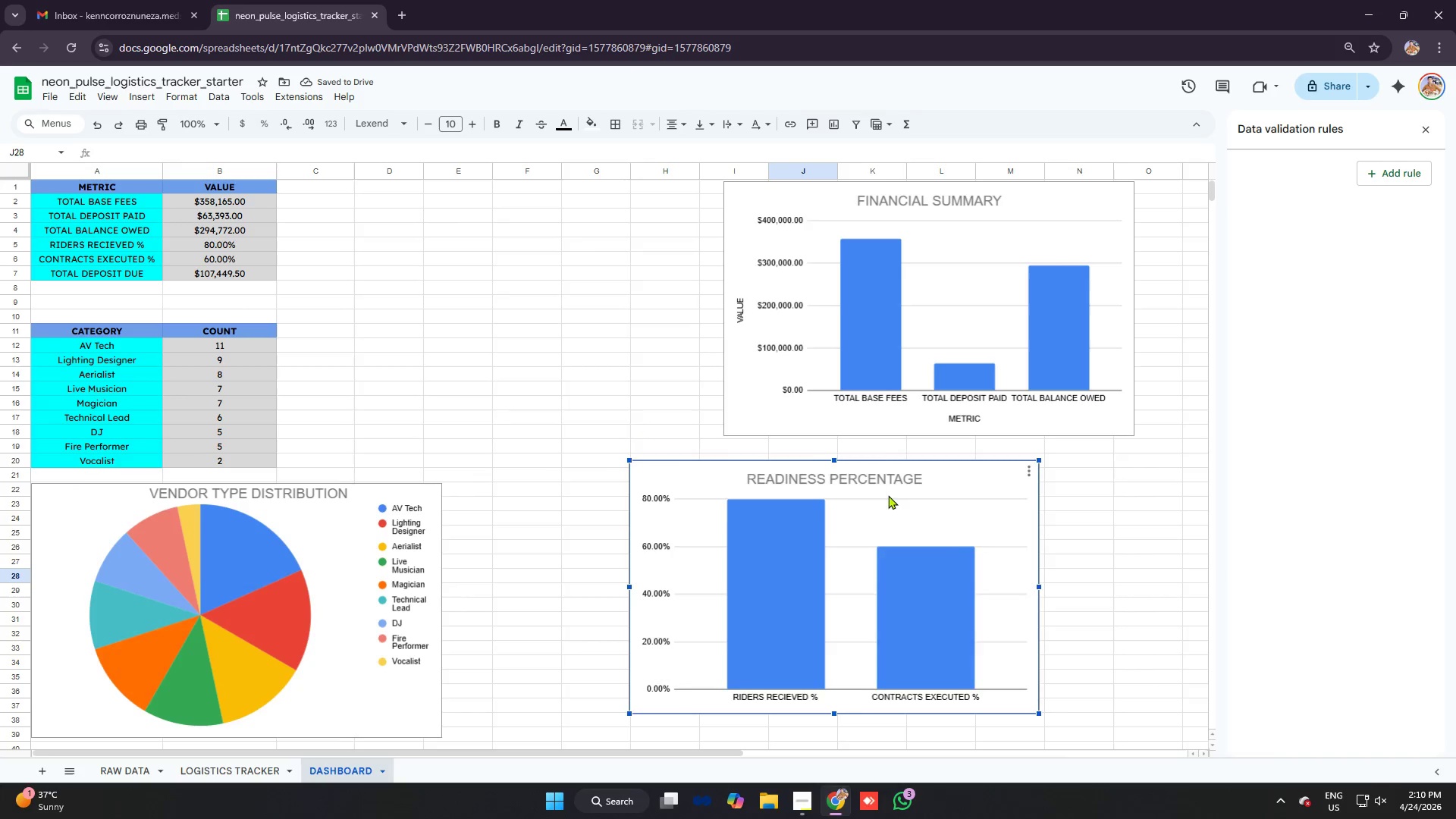 
left_click_drag(start_coordinate=[888, 494], to_coordinate=[733, 516])
 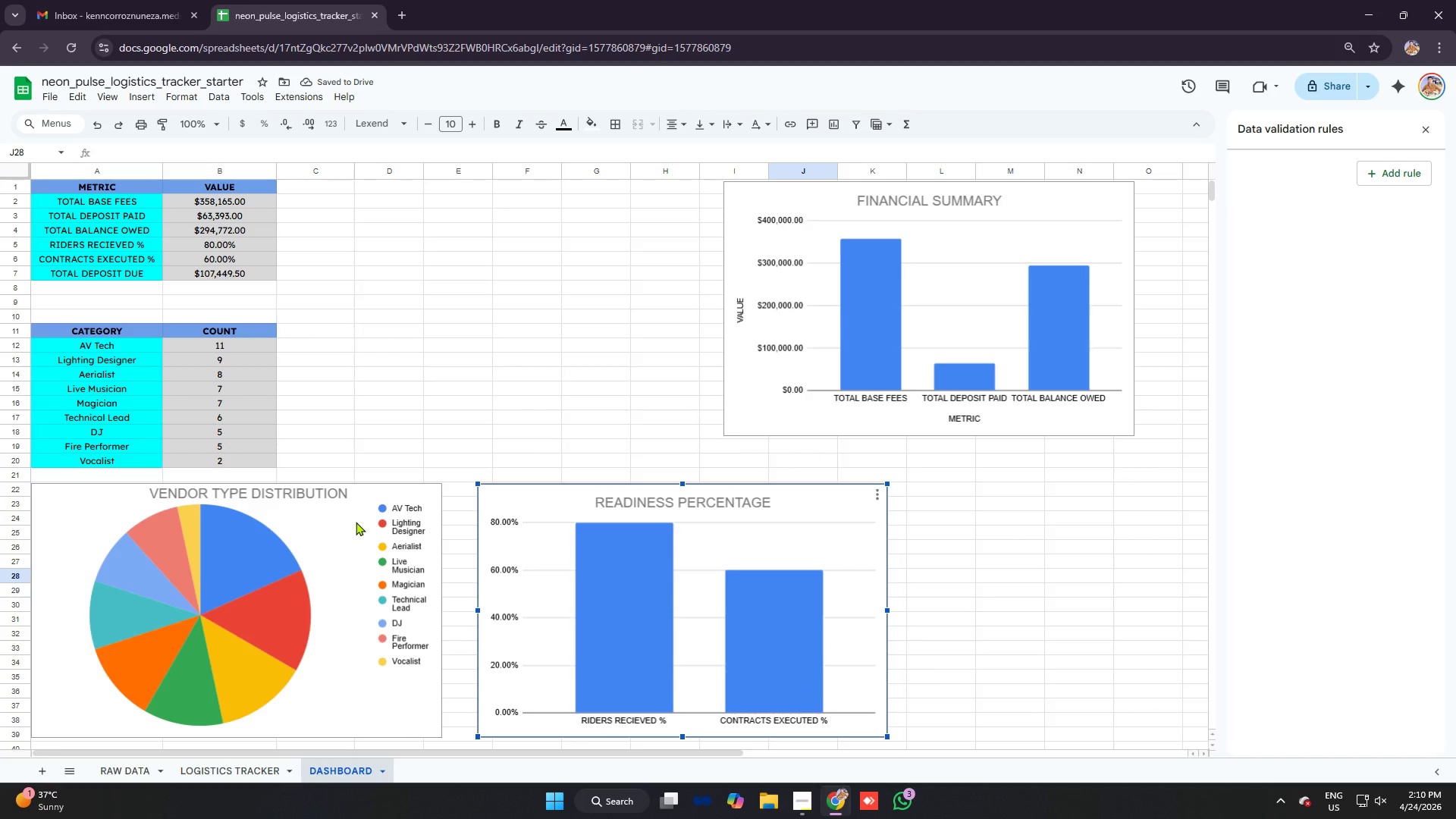 
wait(5.42)
 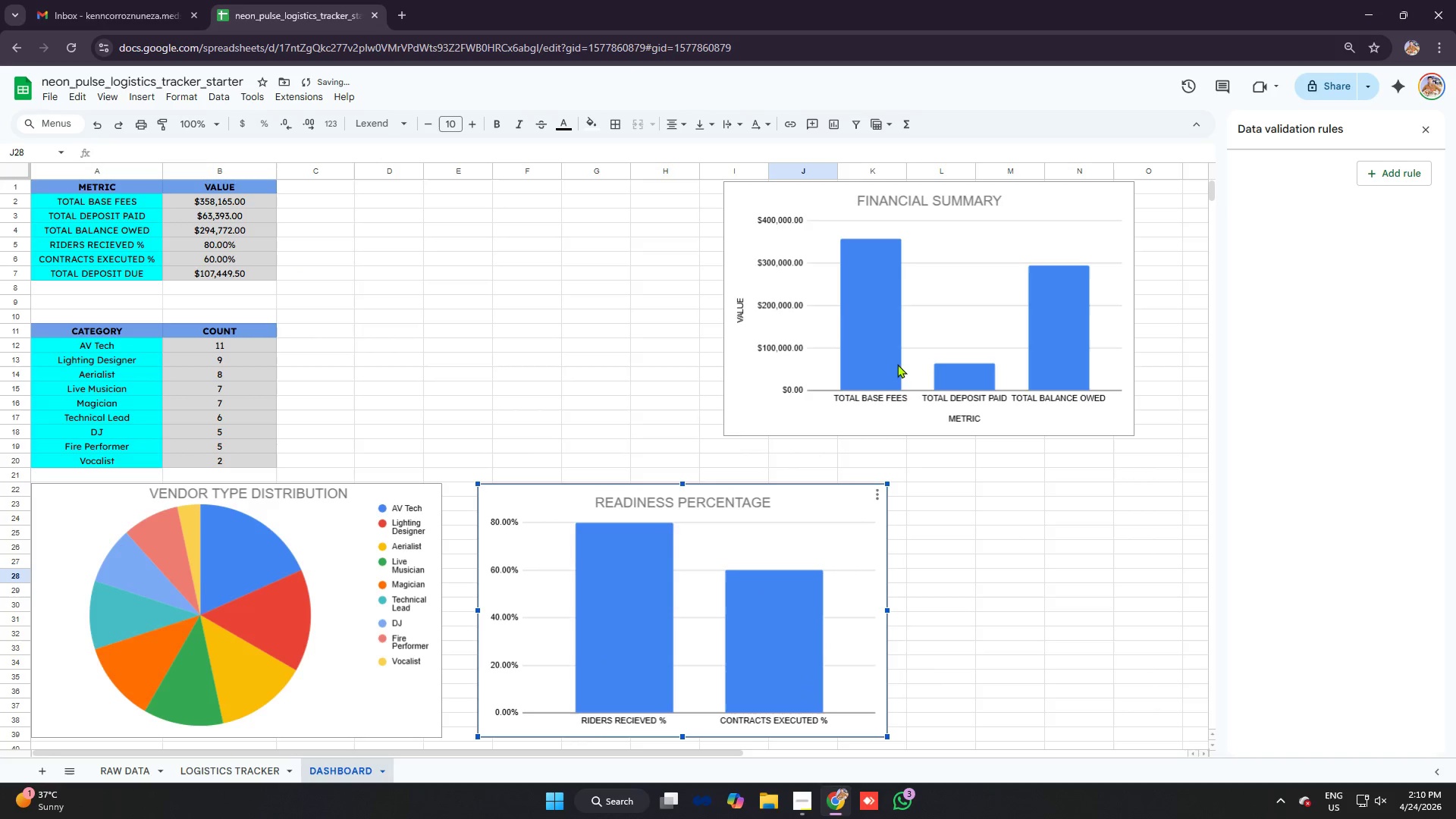 
left_click([338, 532])
 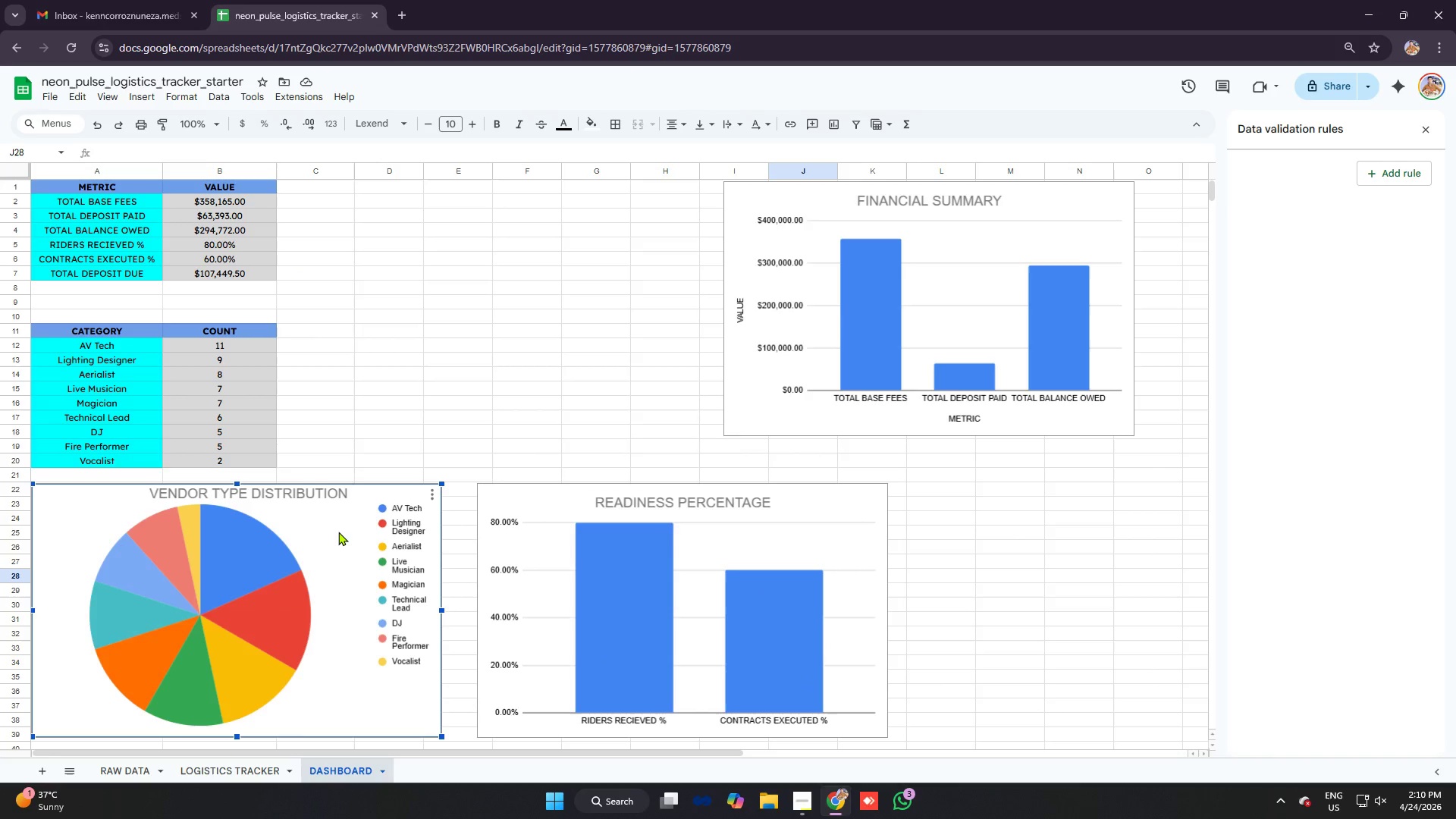 
left_click_drag(start_coordinate=[338, 532], to_coordinate=[613, 226])
 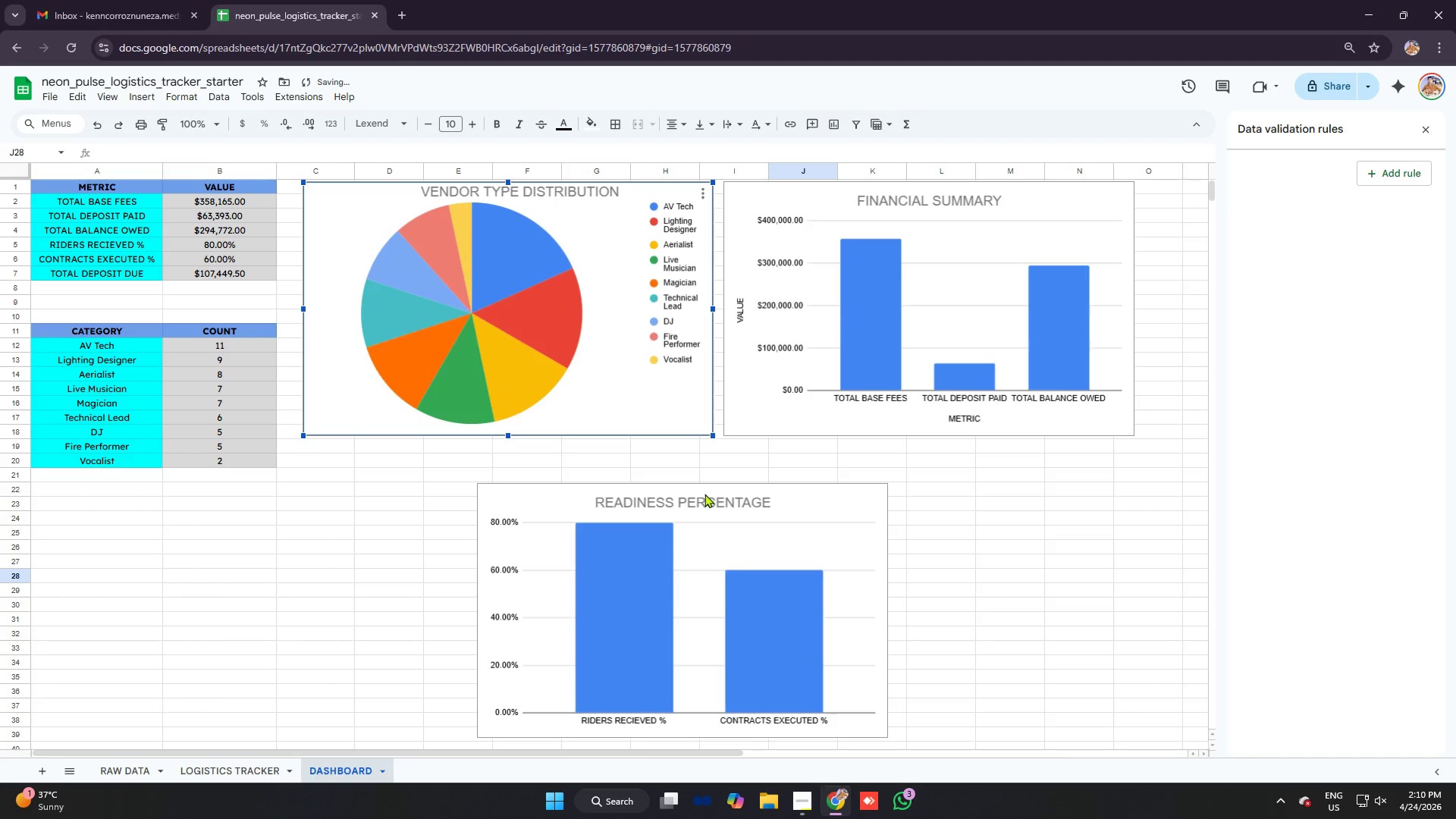 
left_click_drag(start_coordinate=[662, 515], to_coordinate=[453, 515])
 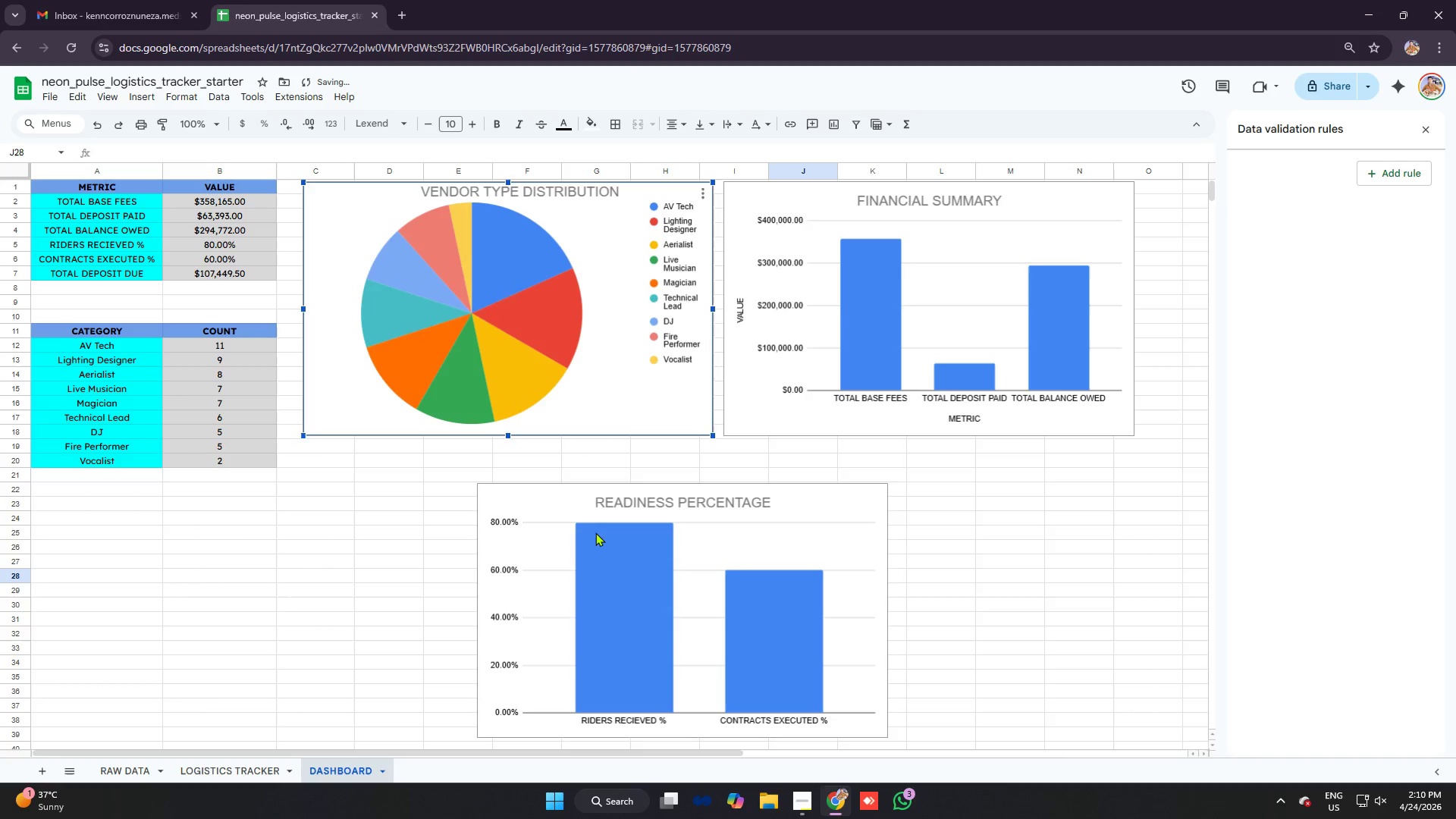 
left_click([607, 535])
 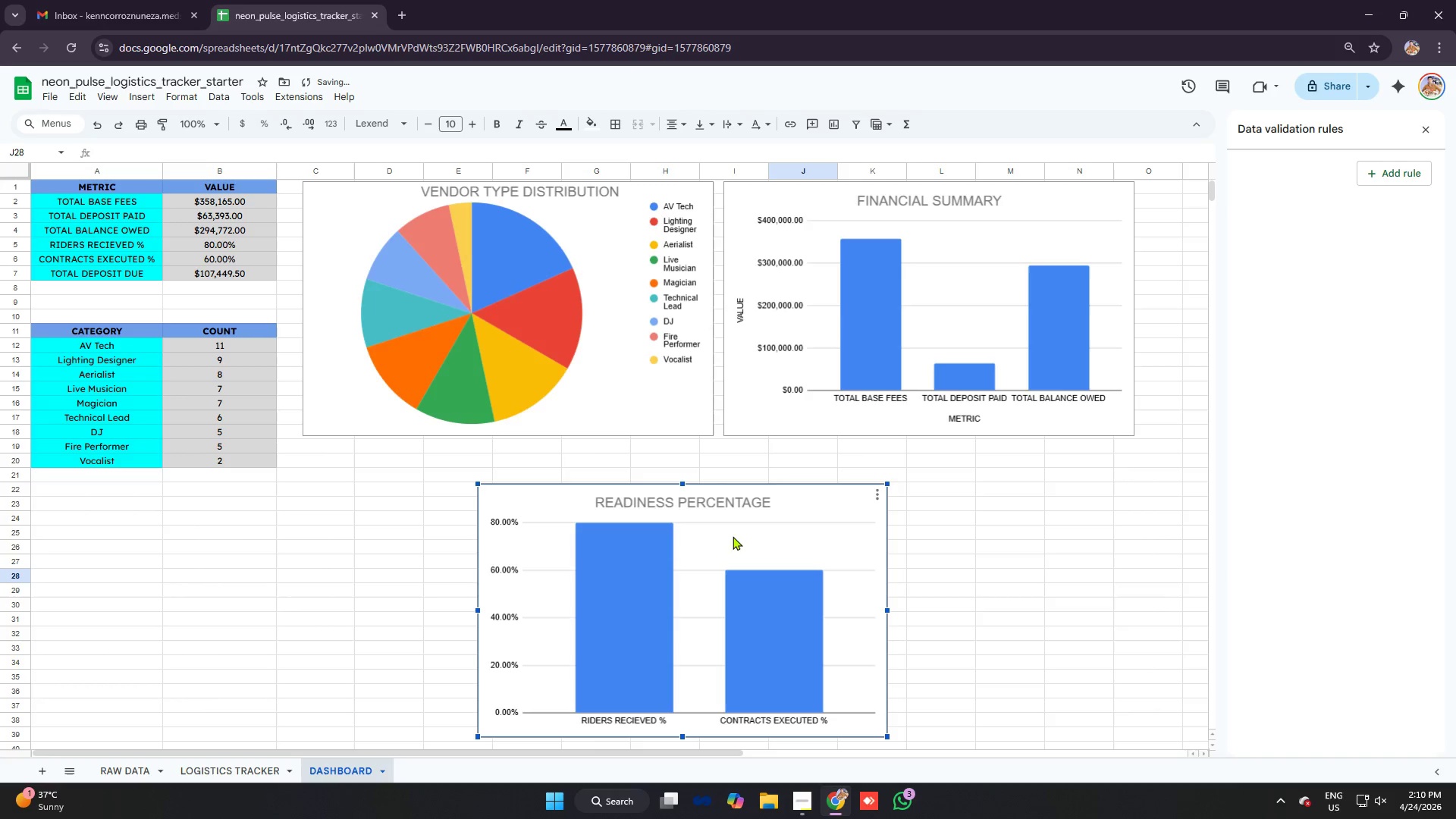 
left_click_drag(start_coordinate=[752, 536], to_coordinate=[295, 535])
 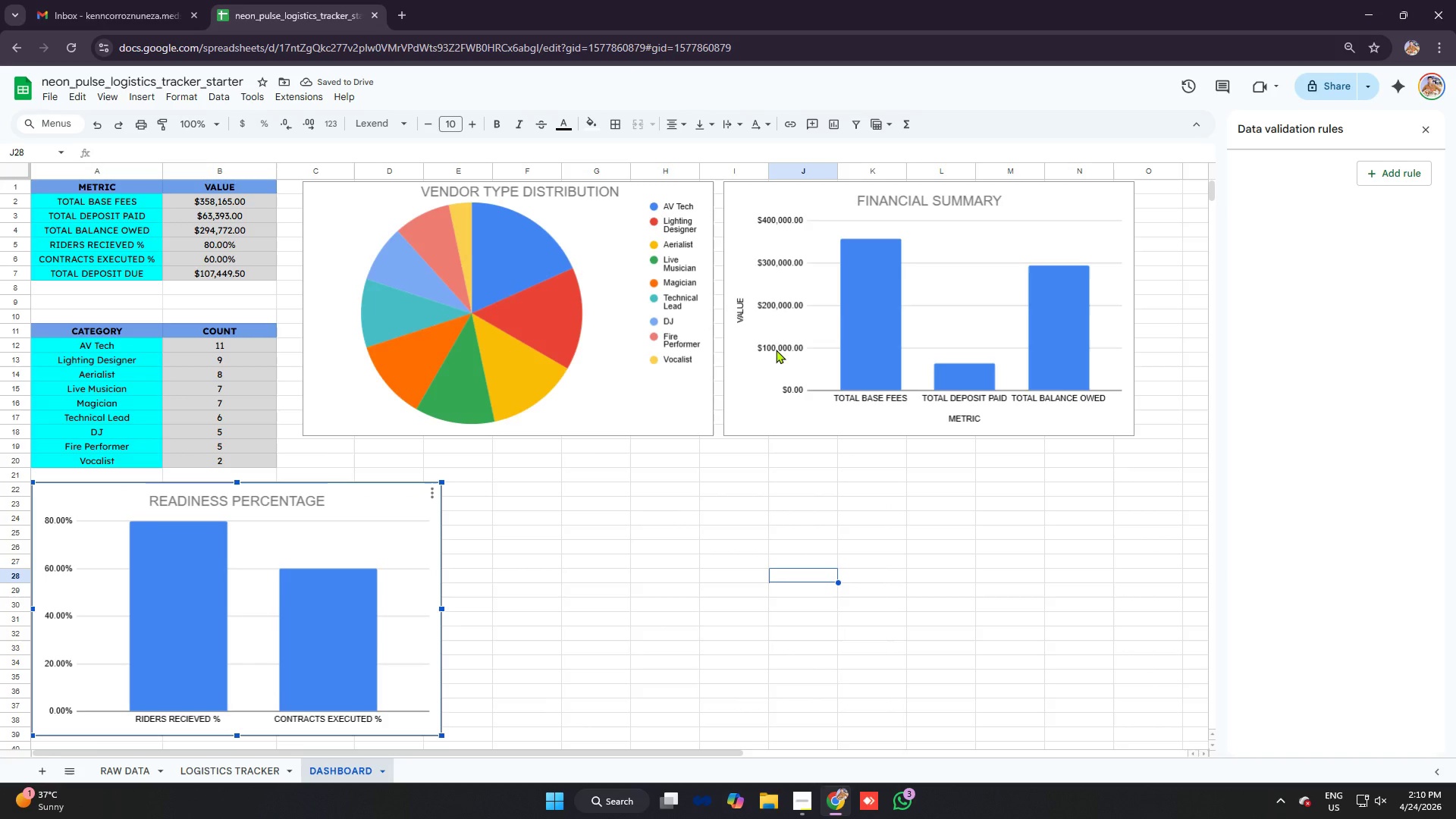 
left_click([973, 218])
 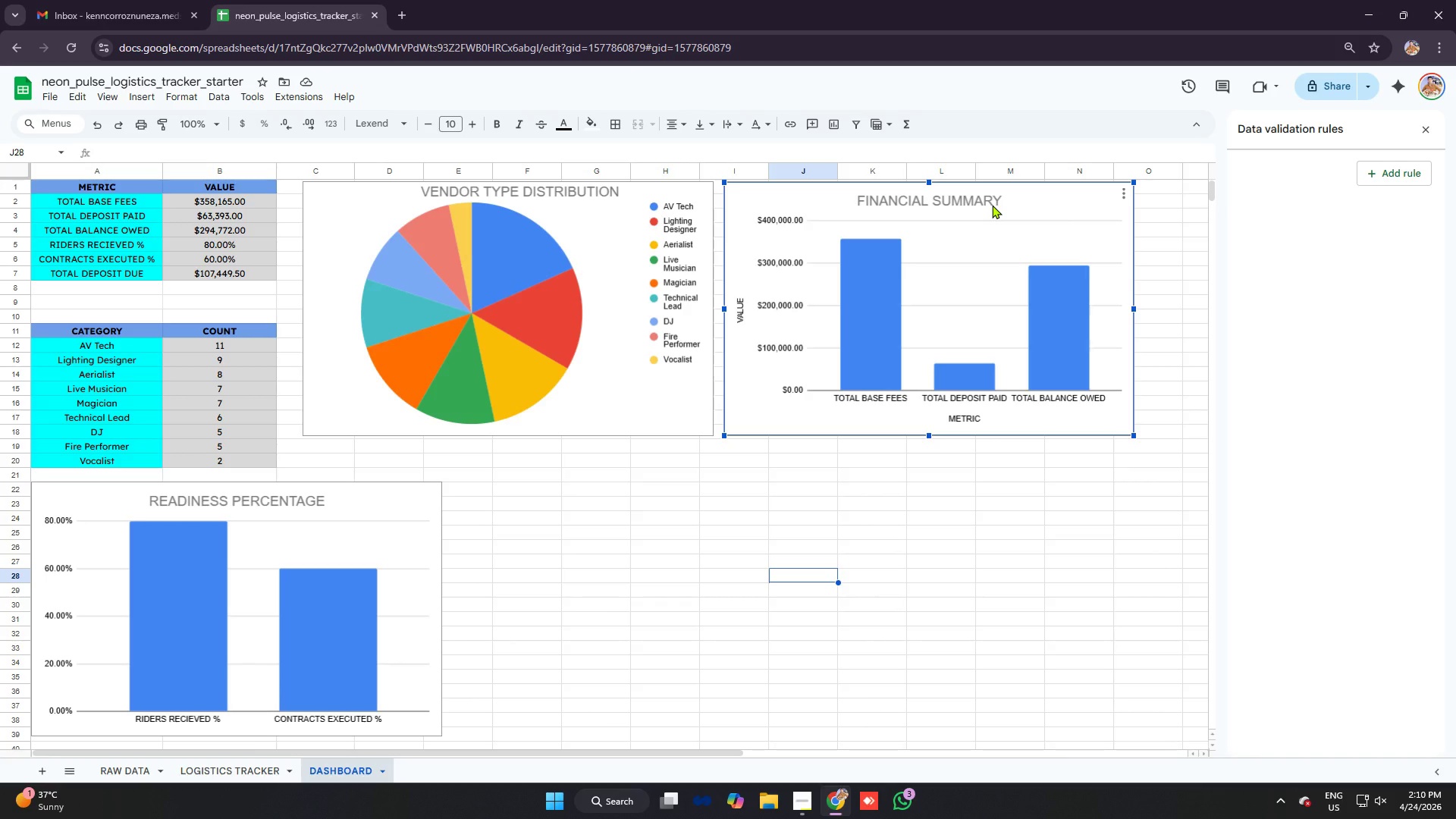 
left_click_drag(start_coordinate=[993, 205], to_coordinate=[743, 509])
 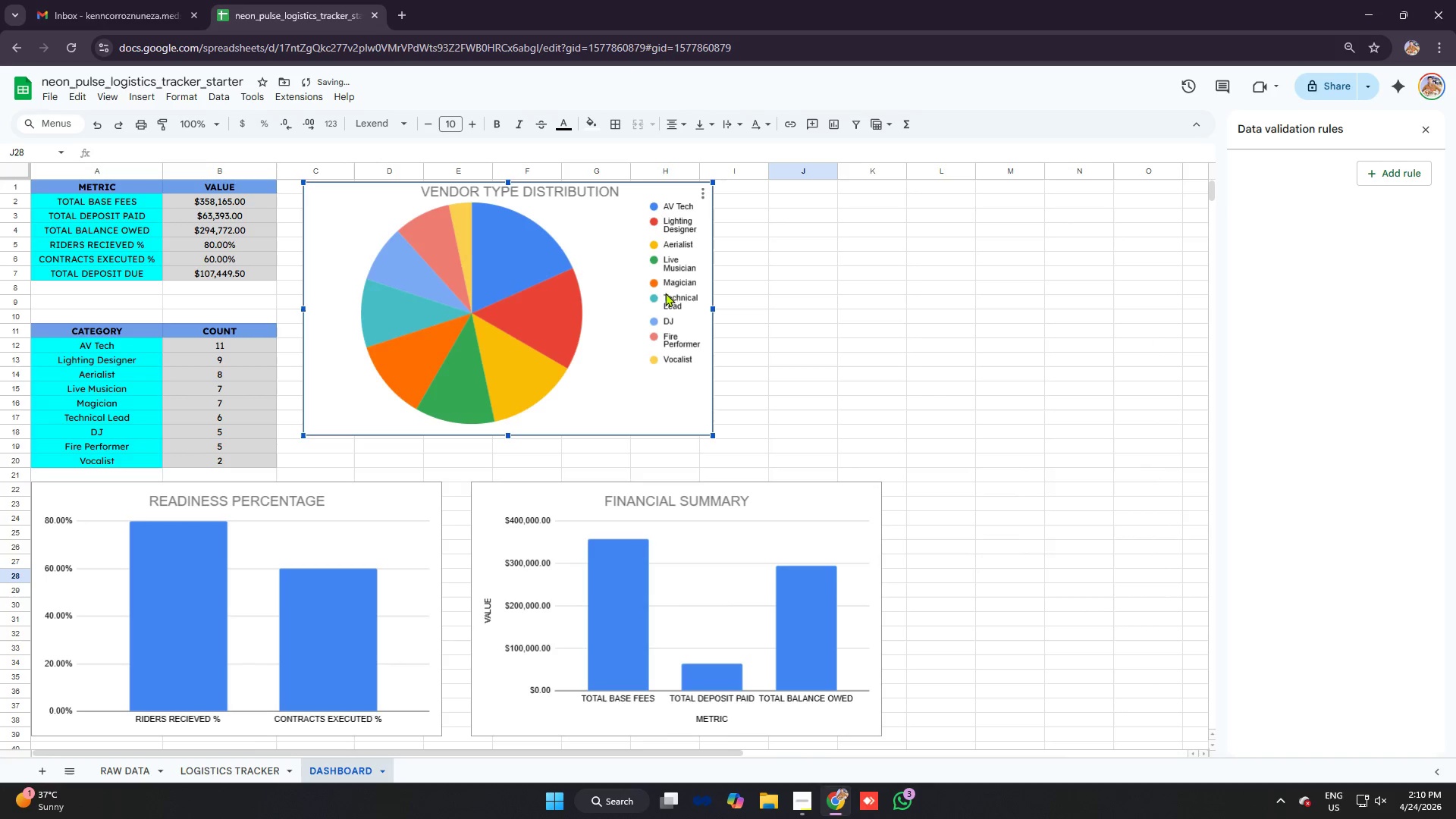 
left_click_drag(start_coordinate=[646, 274], to_coordinate=[654, 296])
 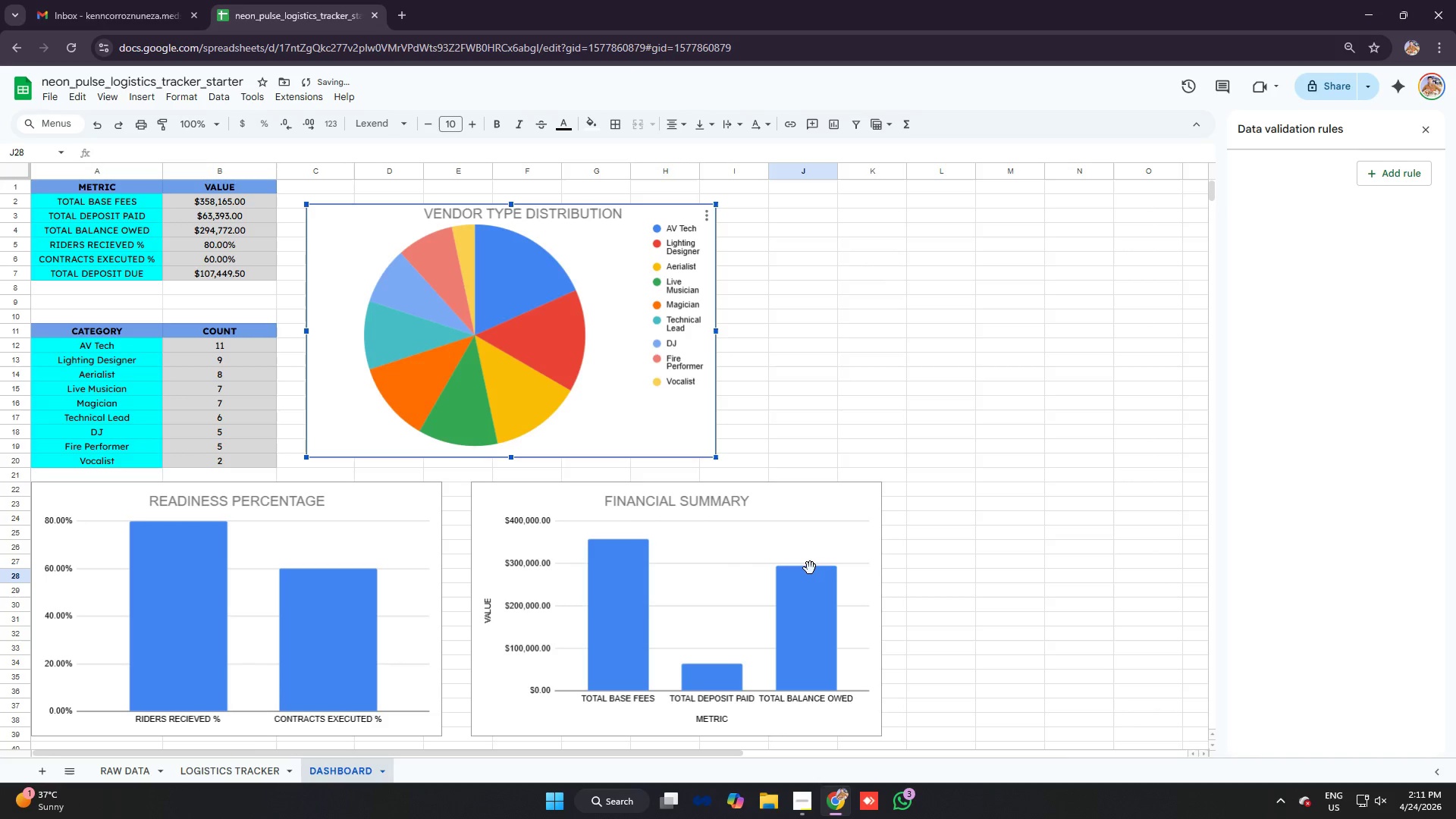 
left_click([808, 568])
 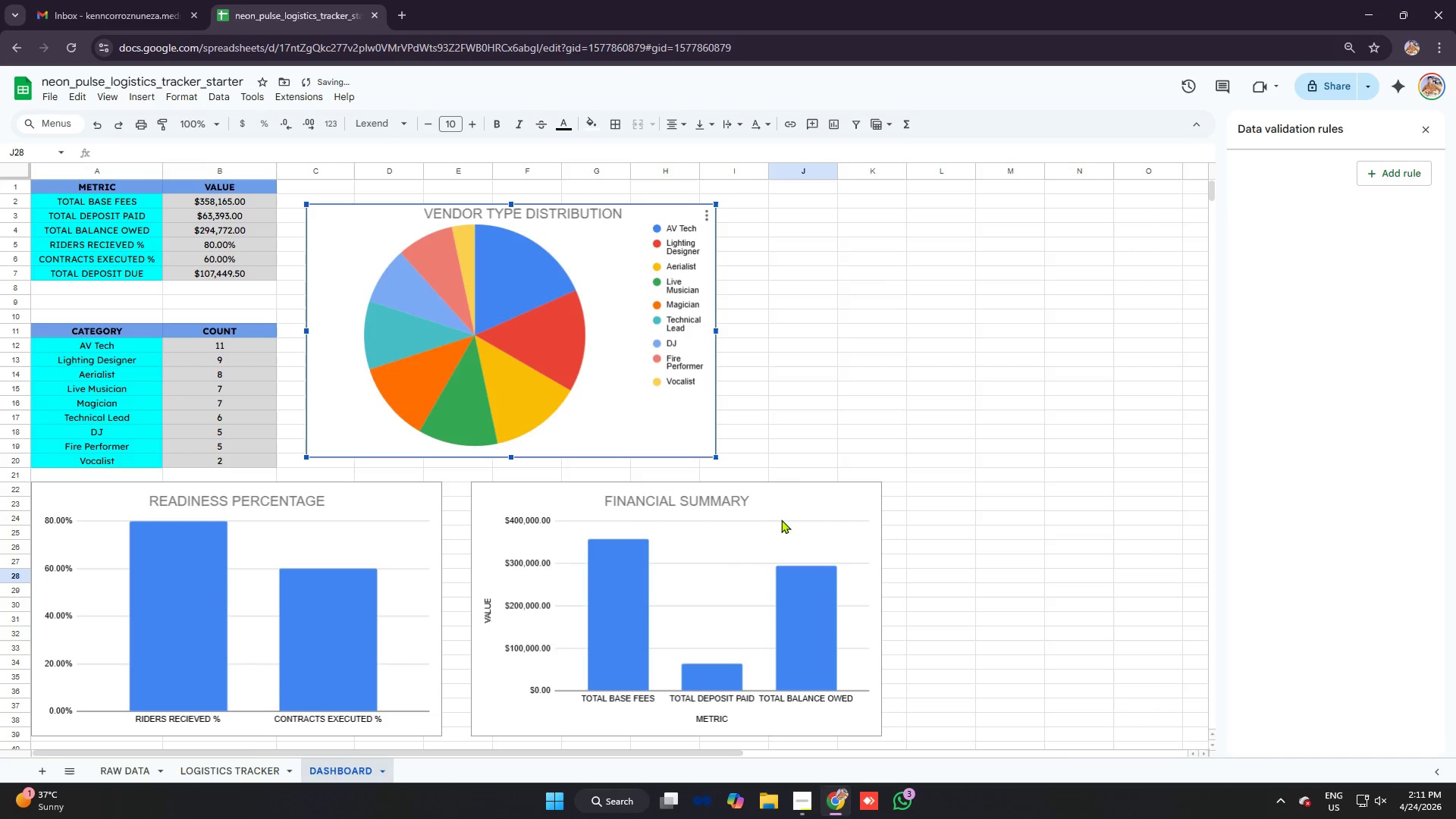 
left_click([792, 506])
 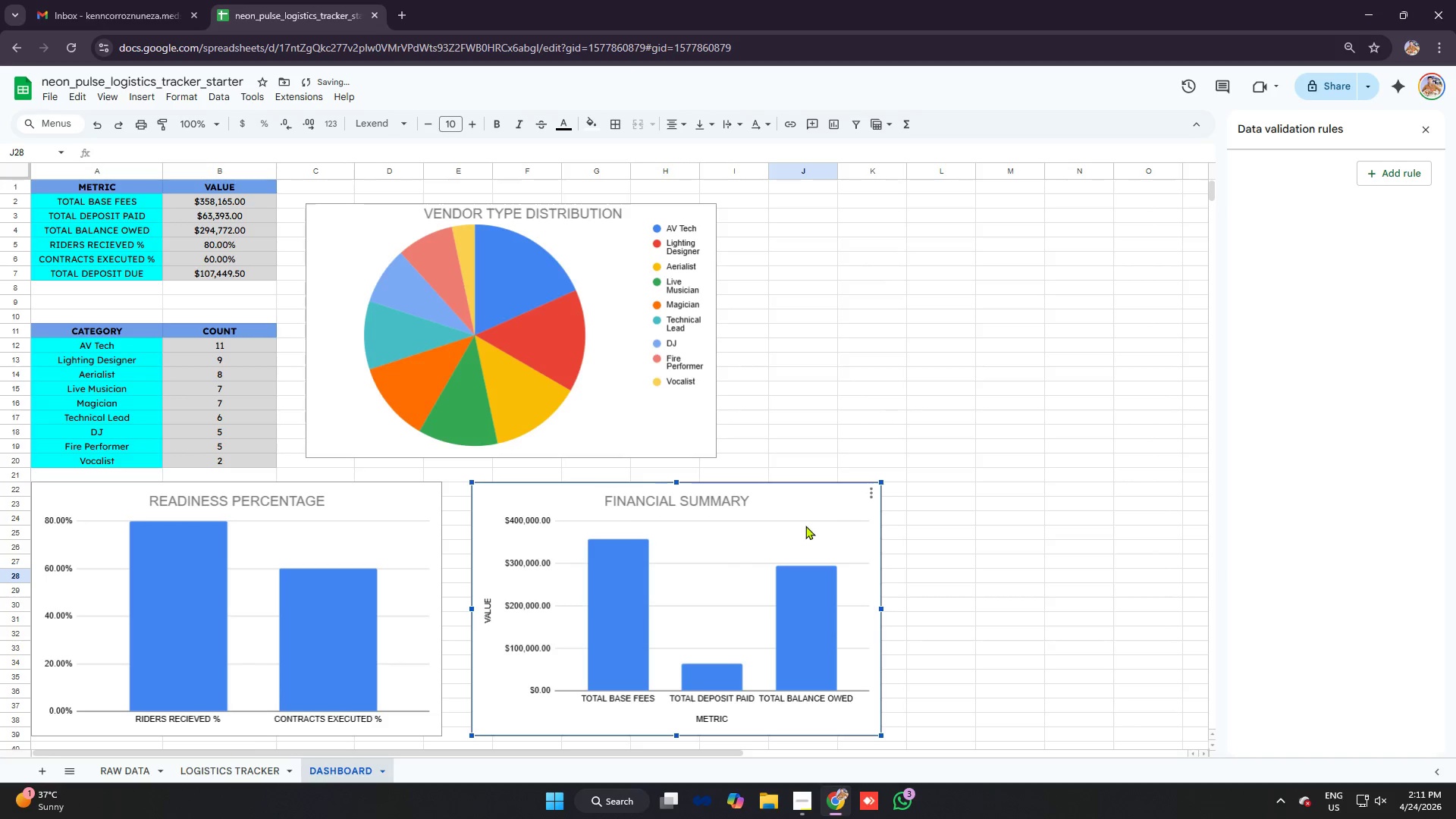 
left_click_drag(start_coordinate=[805, 526], to_coordinate=[876, 533])
 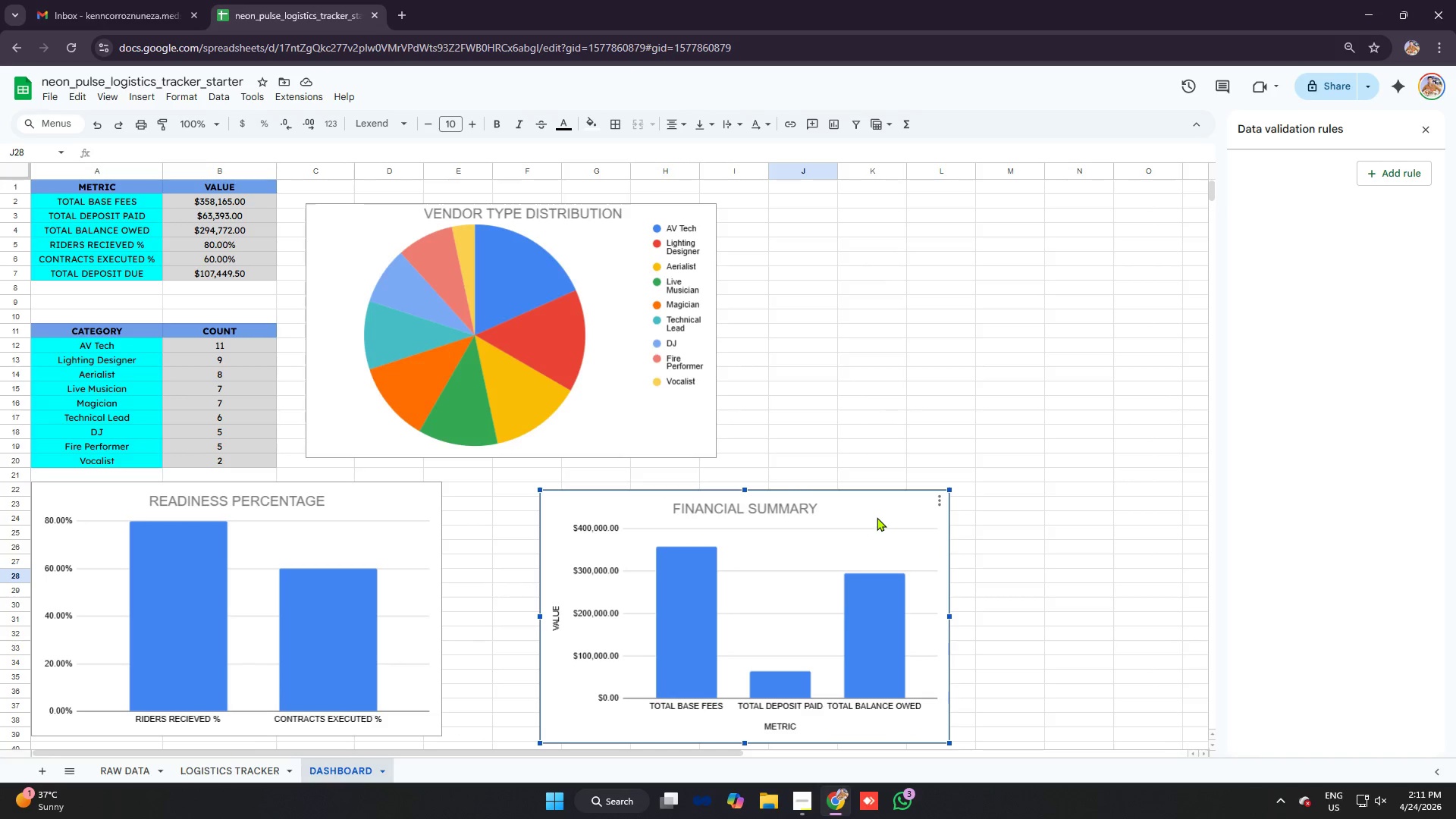 
wait(10.86)
 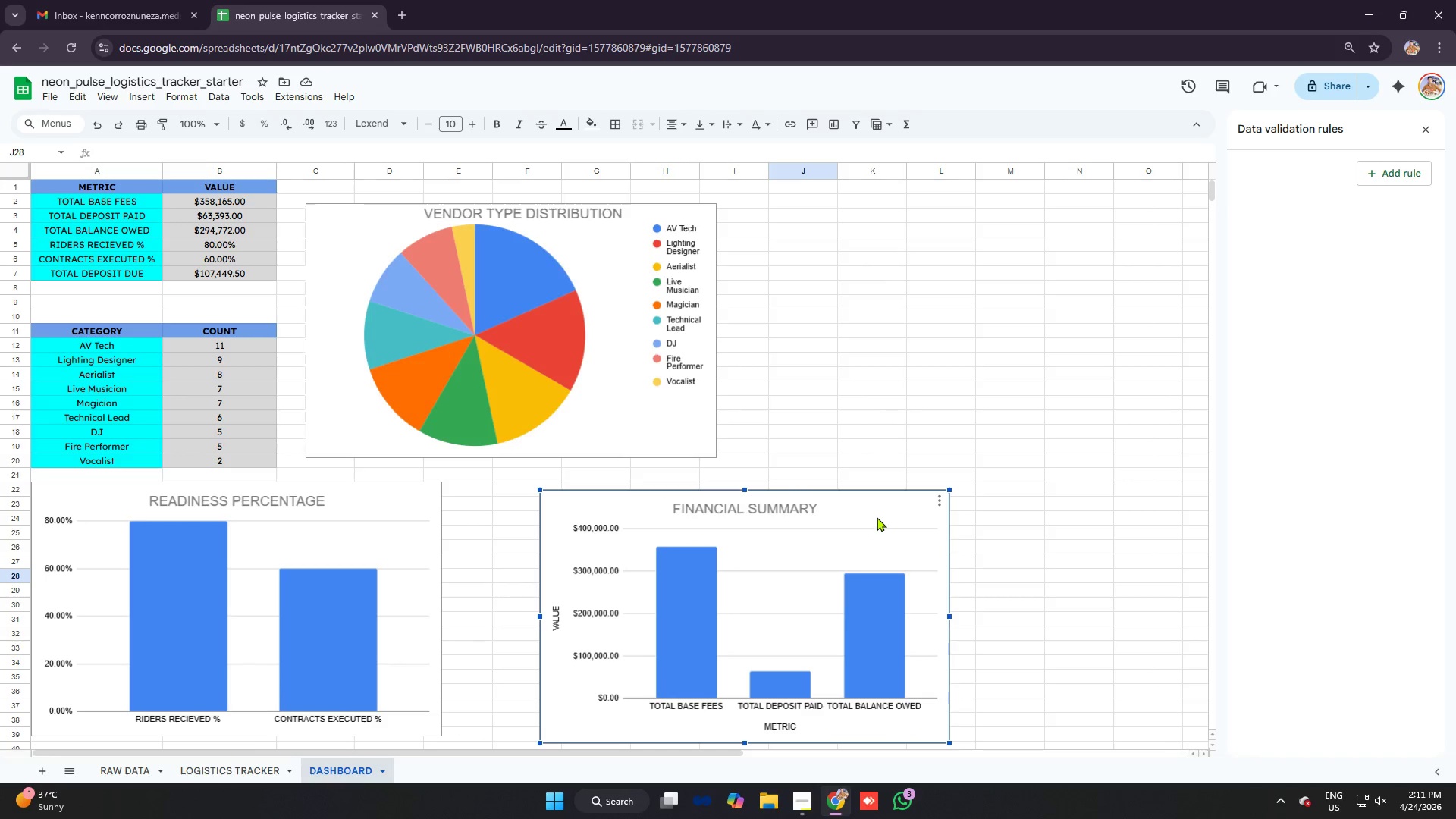 
left_click([392, 551])
 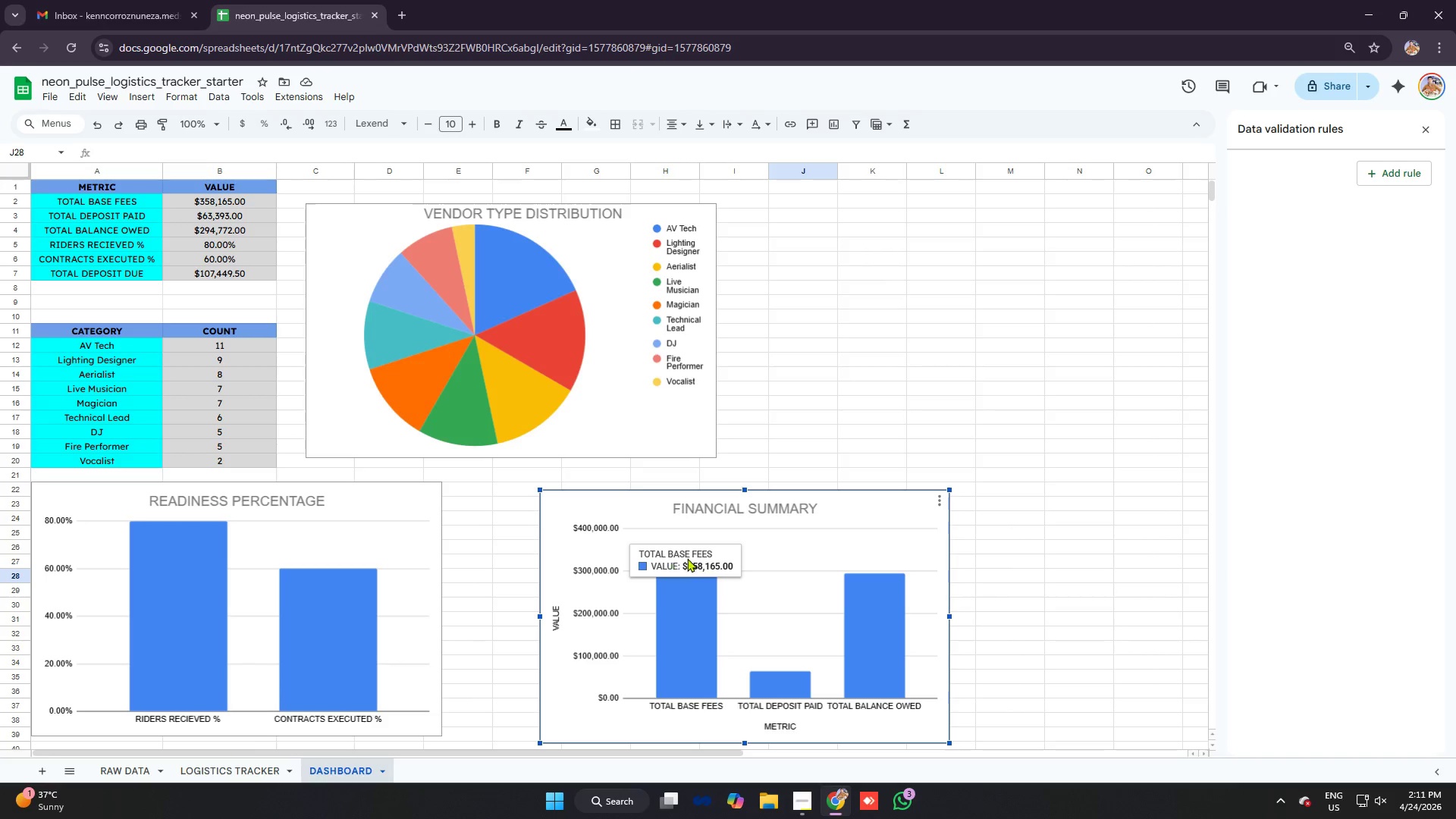 
left_click_drag(start_coordinate=[726, 557], to_coordinate=[651, 550])
 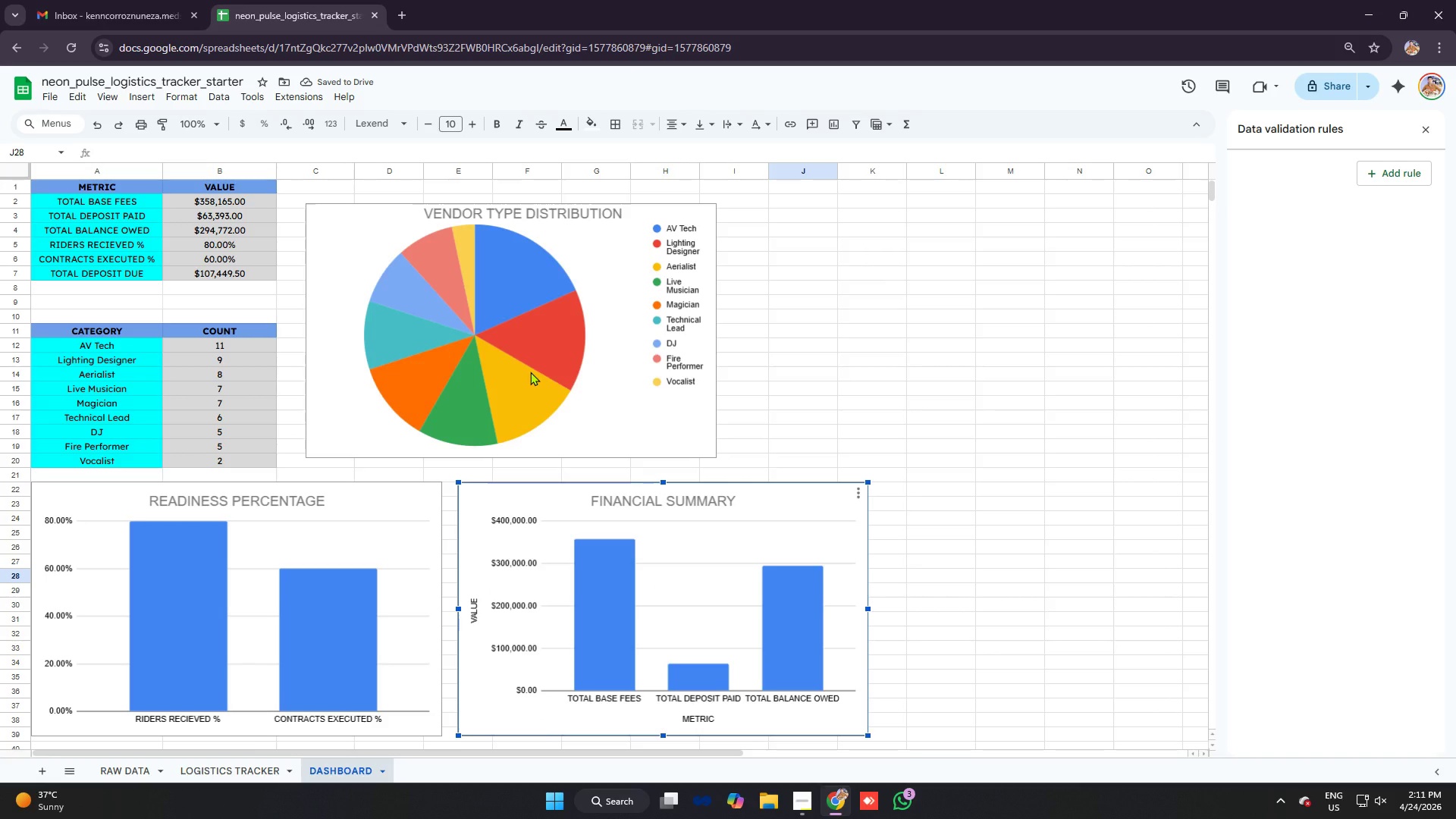 
wait(8.48)
 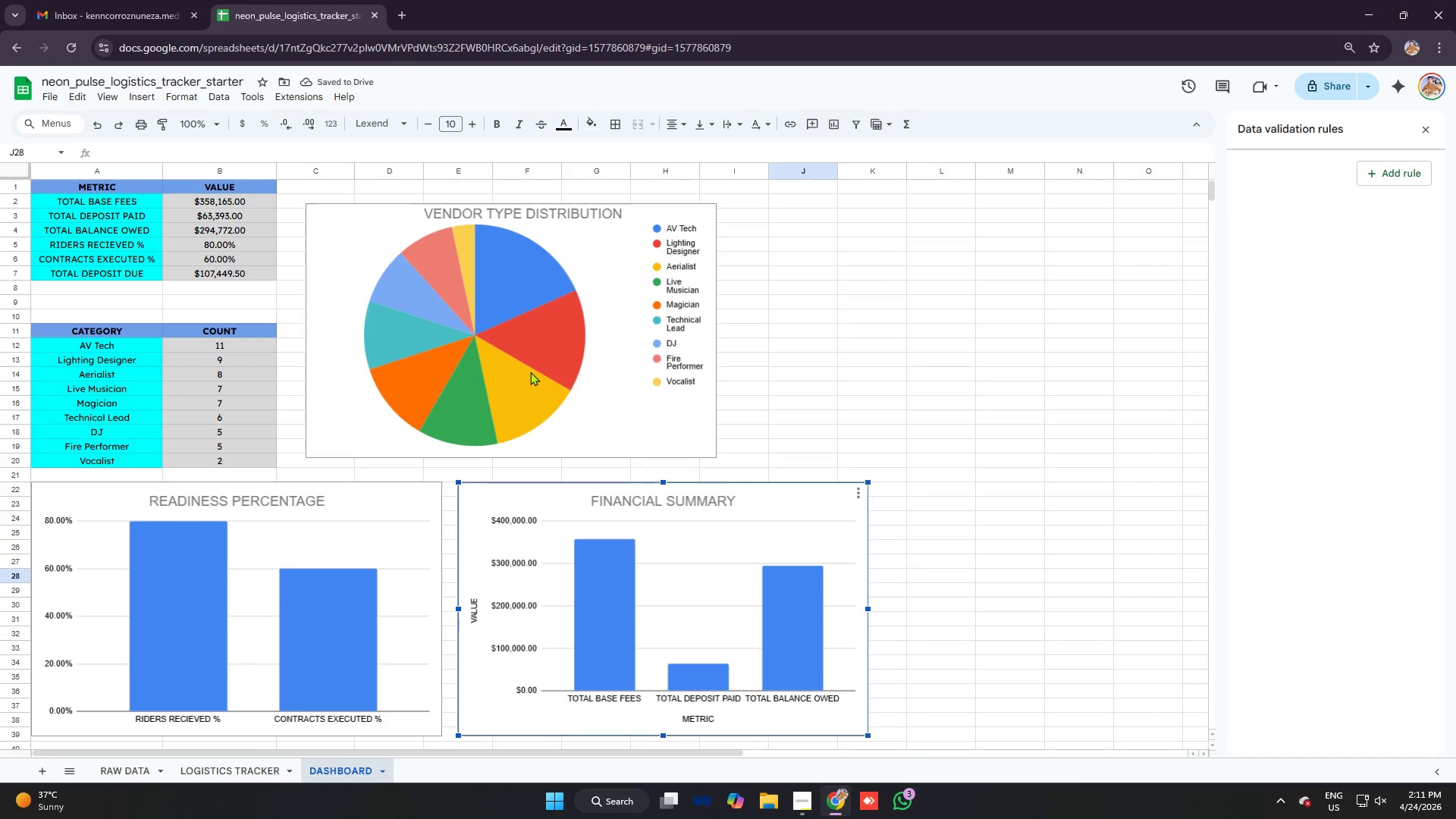 
left_click([455, 297])
 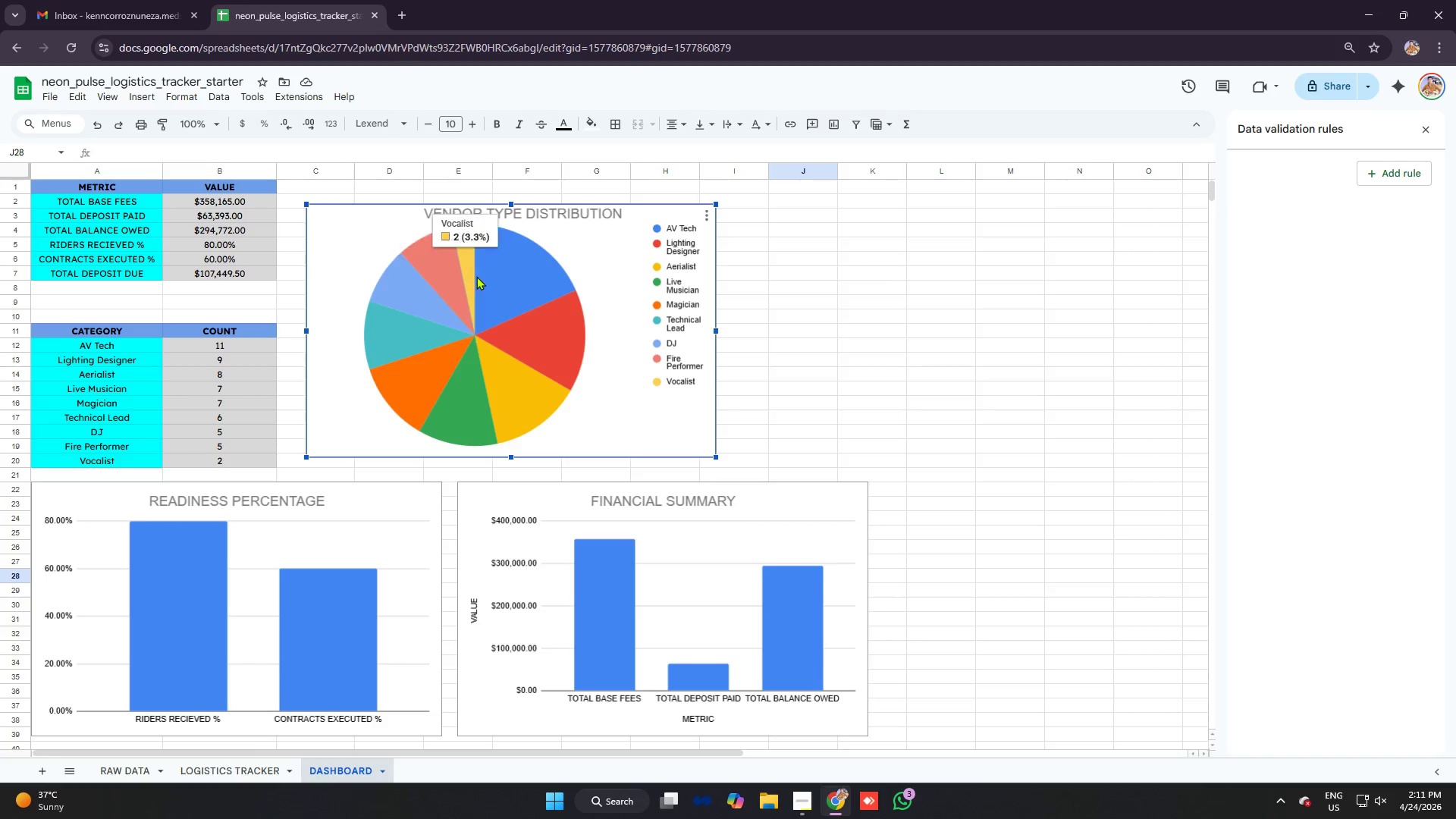 
left_click_drag(start_coordinate=[478, 275], to_coordinate=[633, 260])
 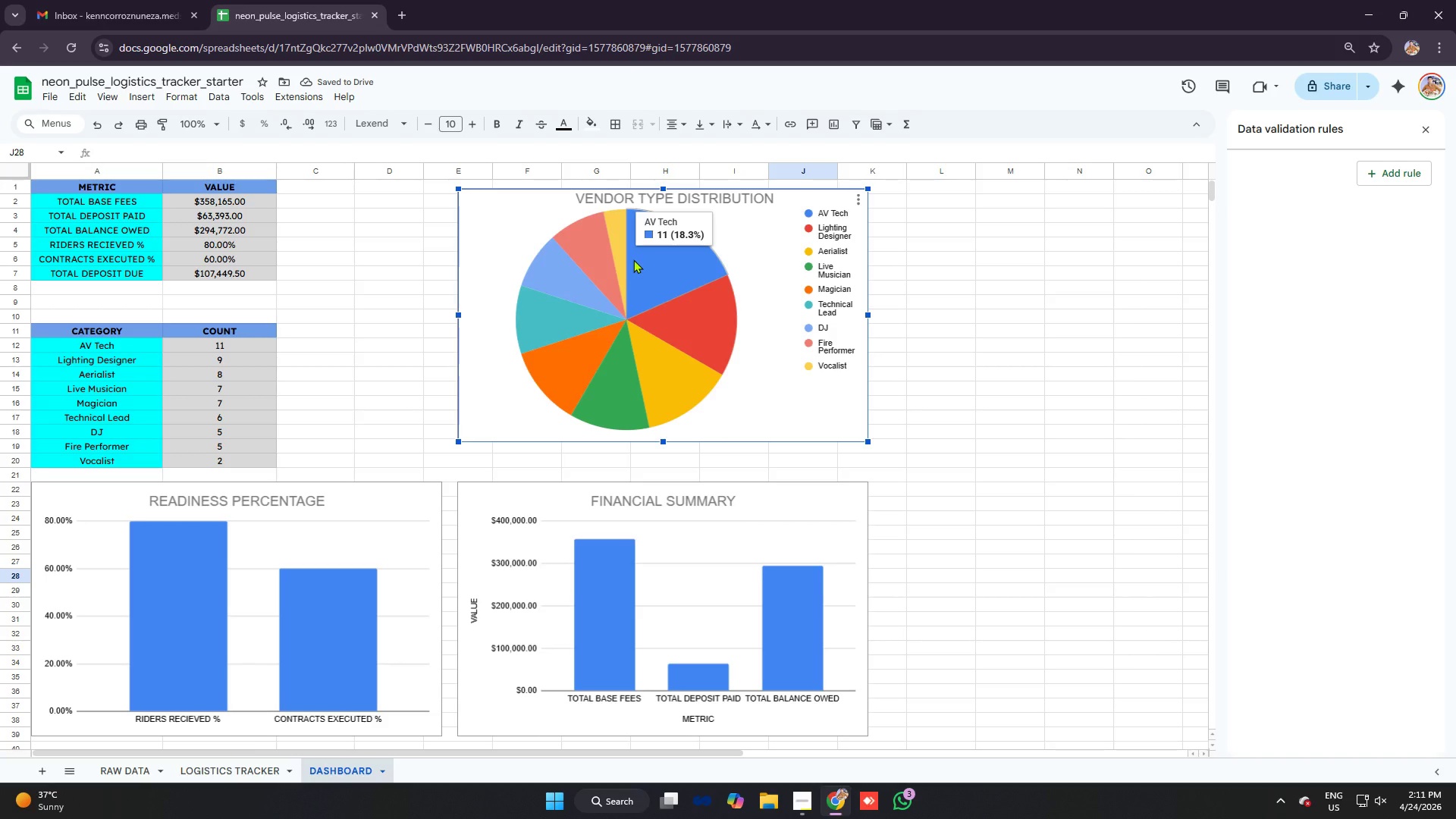 
wait(10.83)
 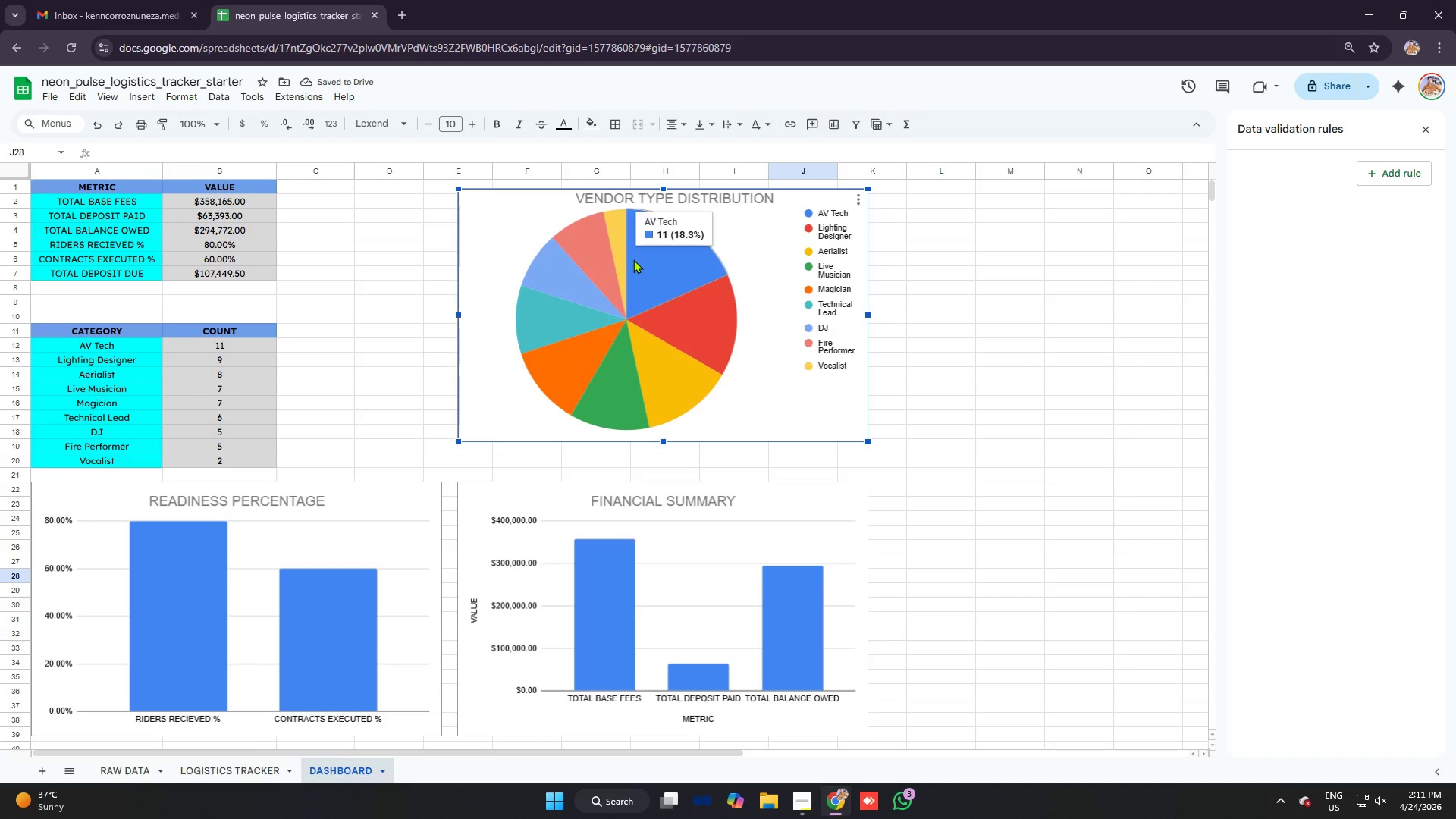 
left_click([634, 510])
 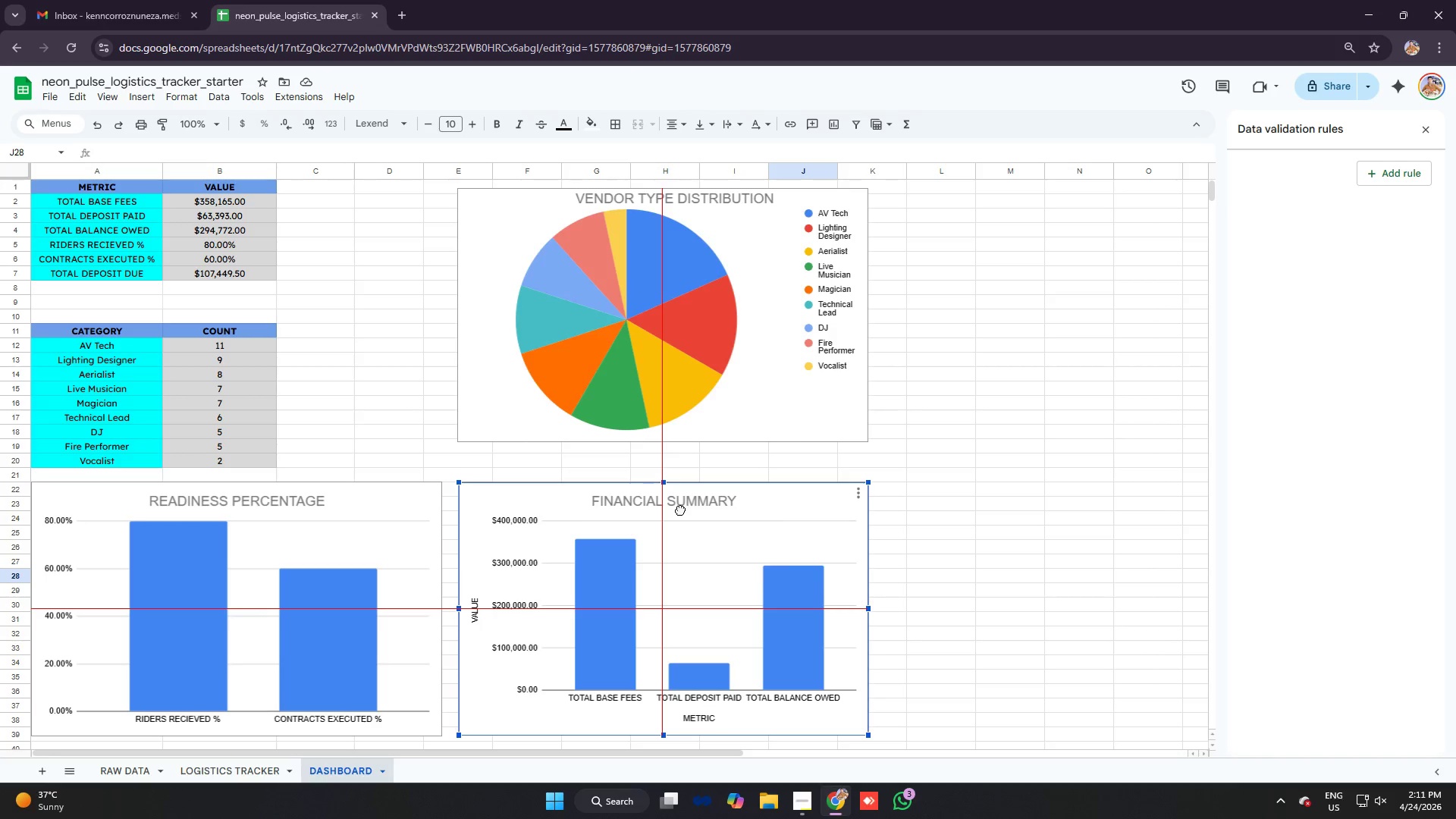 
left_click([671, 387])
 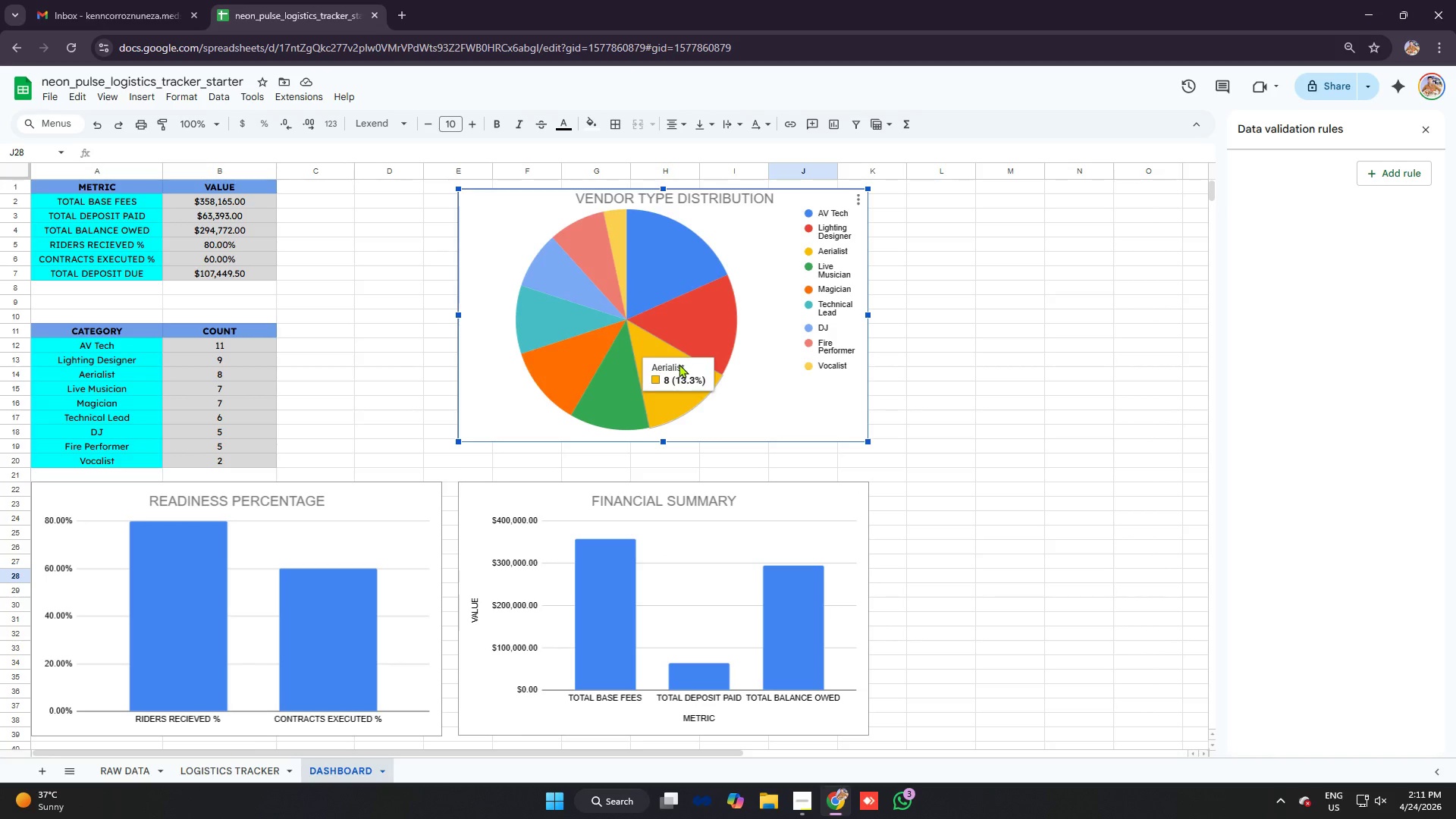 
left_click_drag(start_coordinate=[678, 368], to_coordinate=[674, 381])
 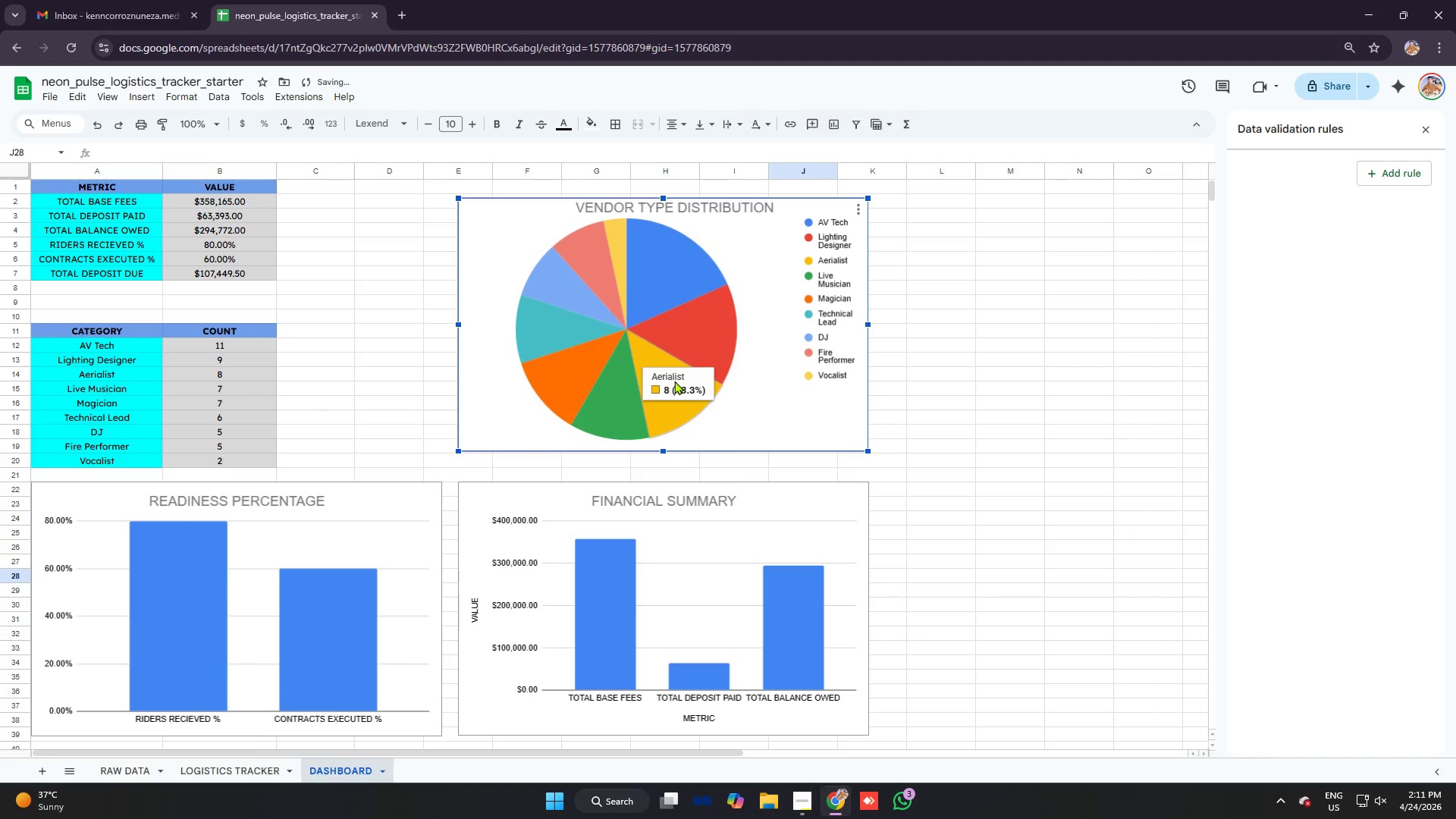 
key(Alt+AltLeft)
 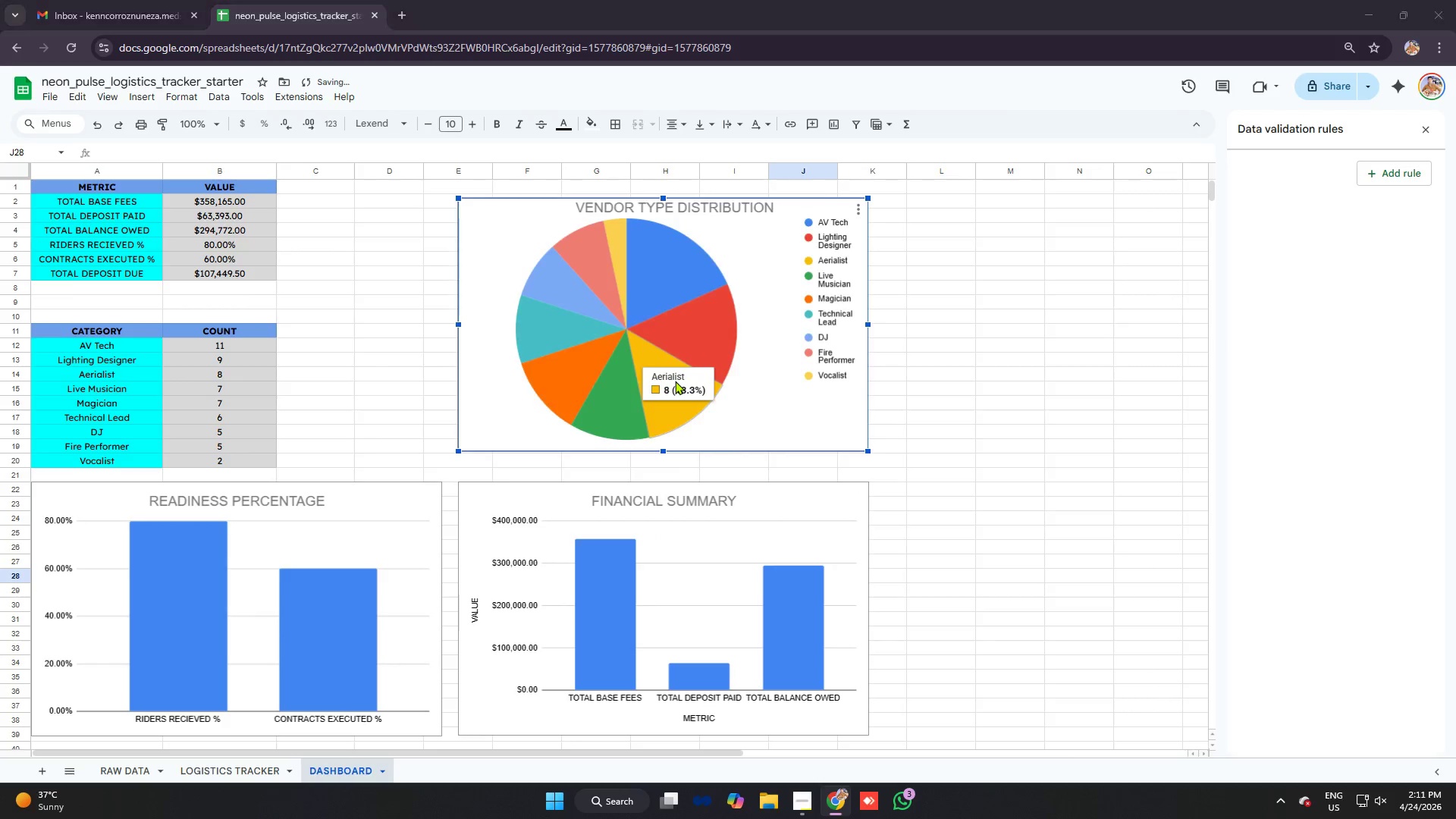 
key(Alt+Tab)